 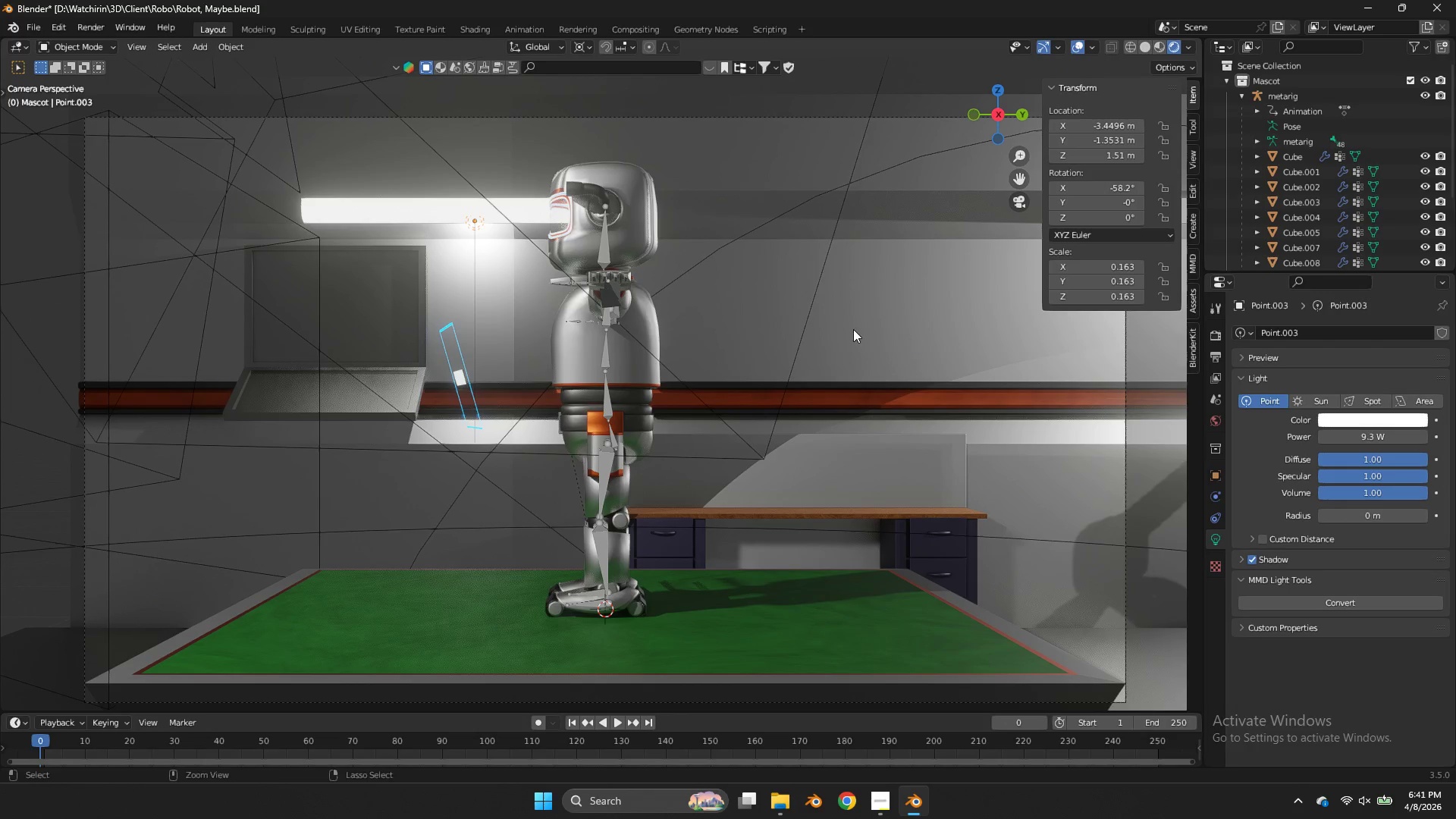 
left_click([95, 28])
 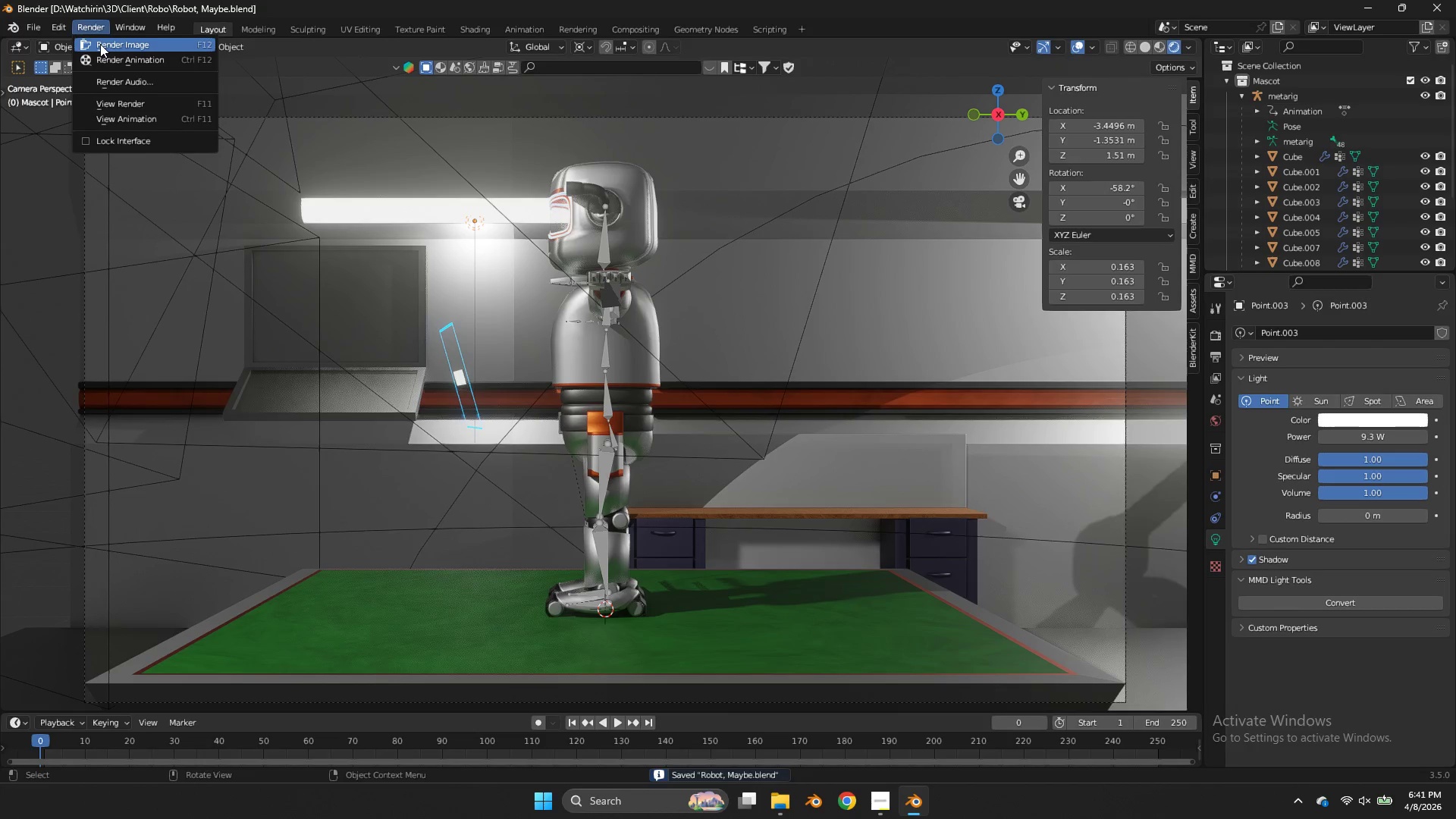 
left_click([100, 44])
 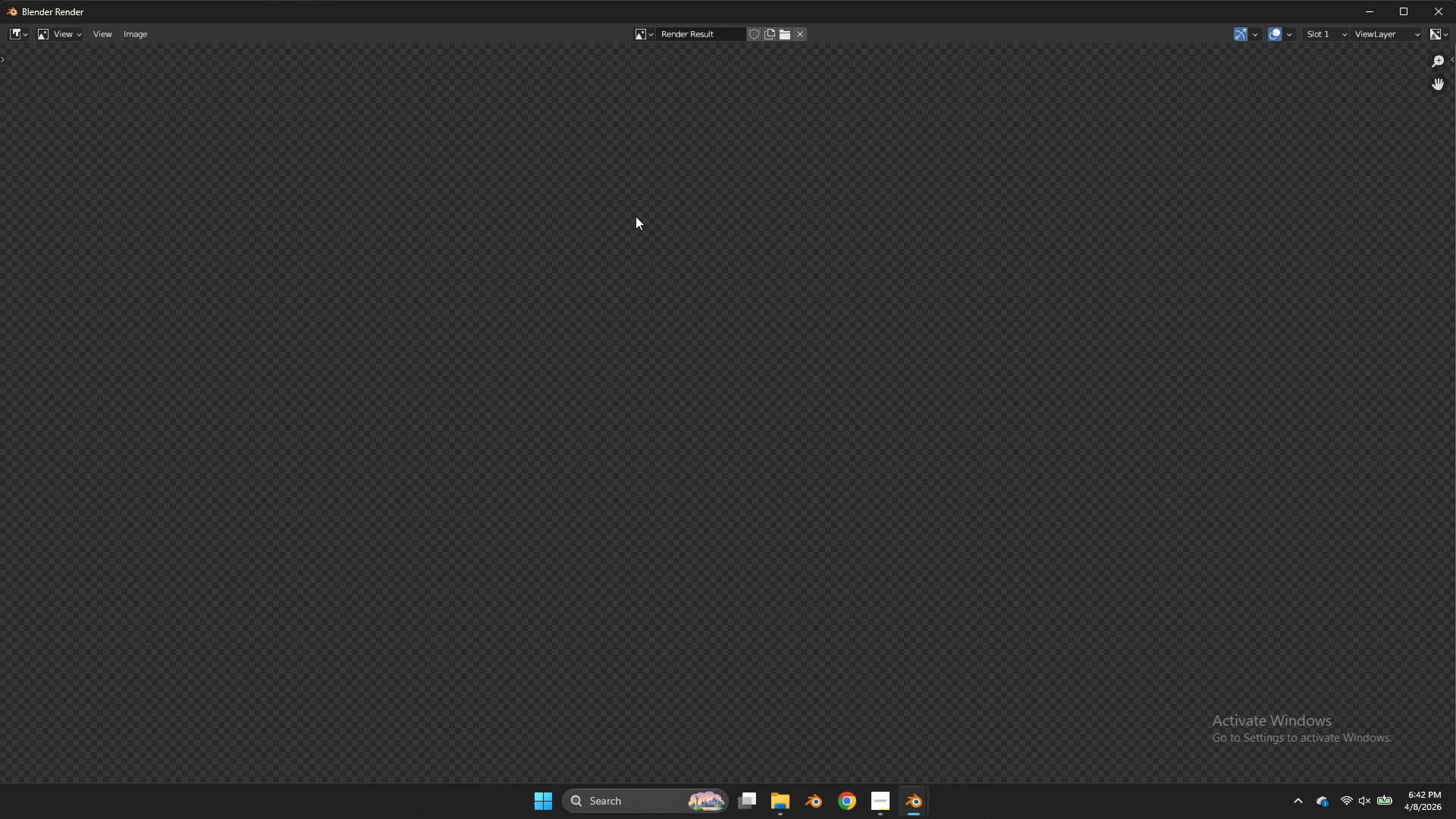 
wait(13.44)
 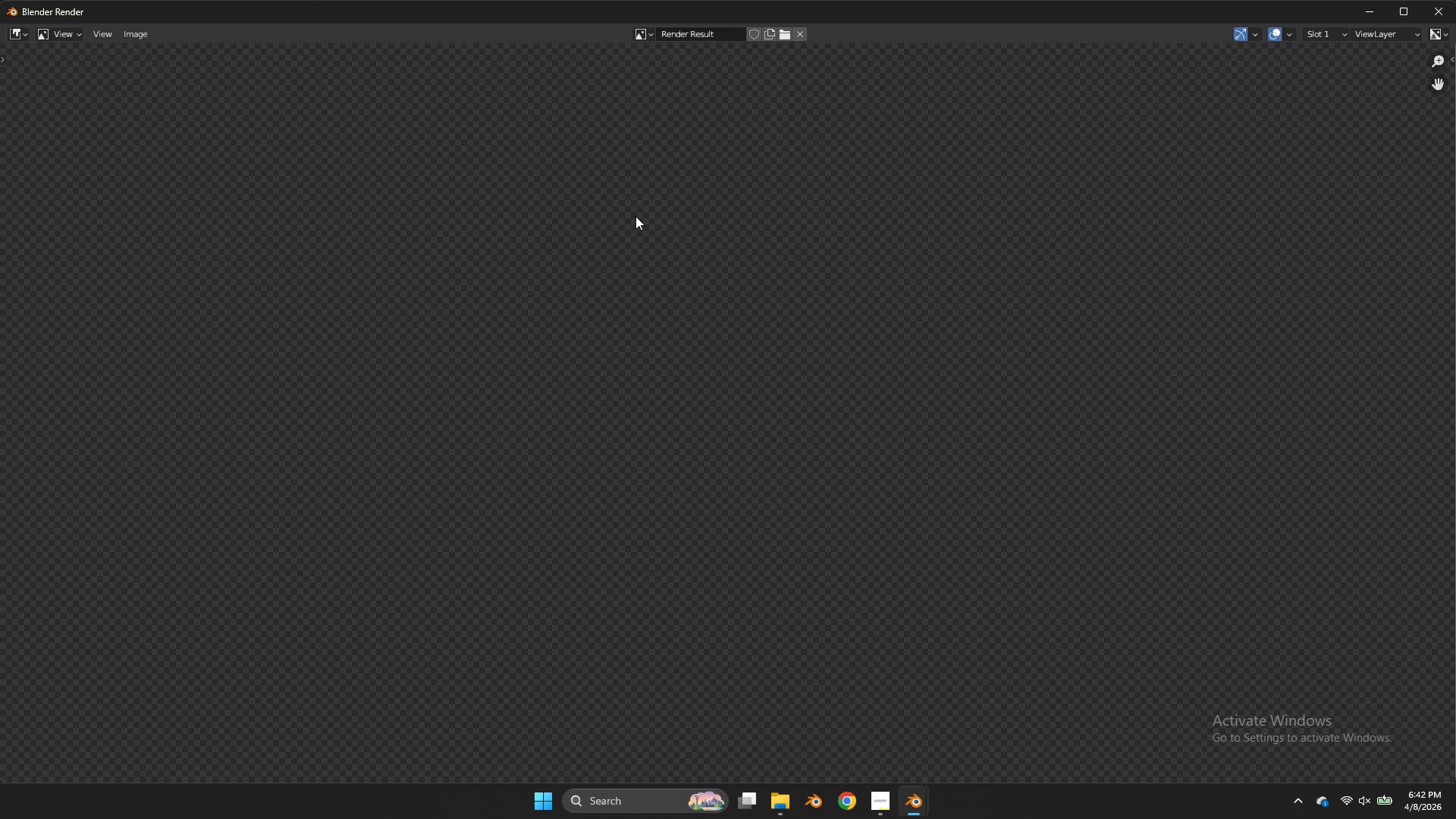 
left_click([130, 31])
 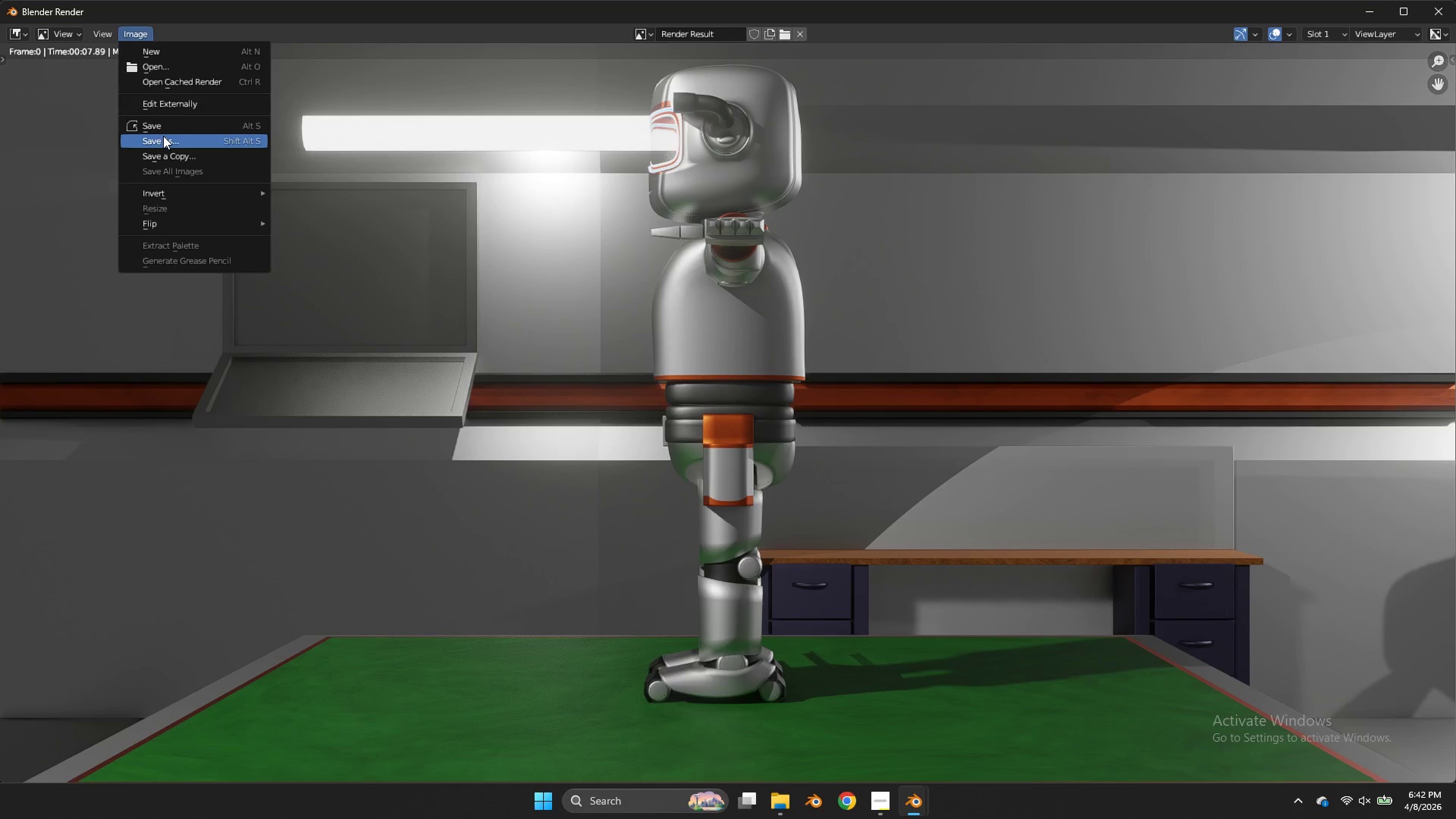 
left_click([163, 136])
 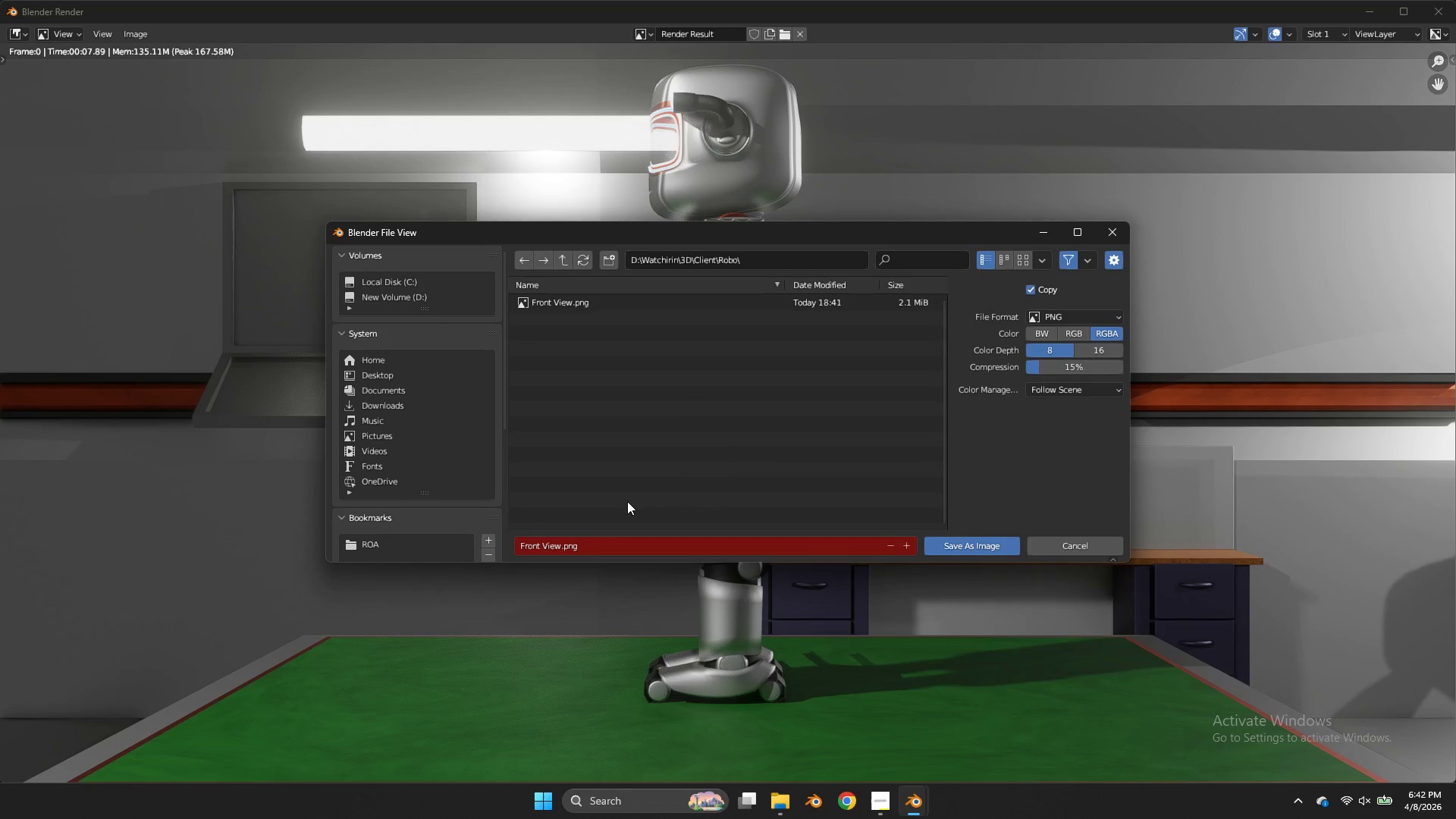 
left_click([611, 538])
 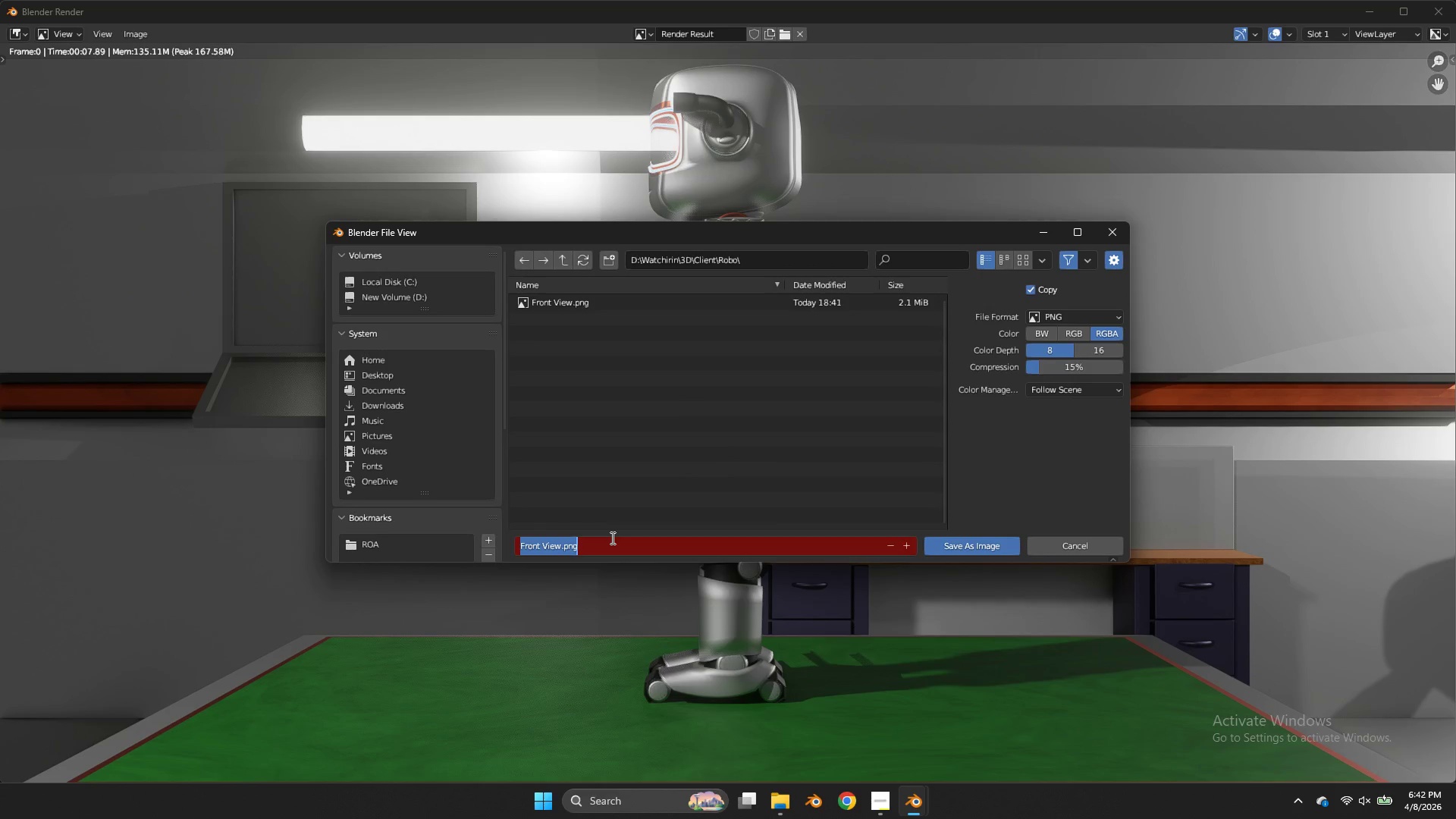 
type(Side View)
 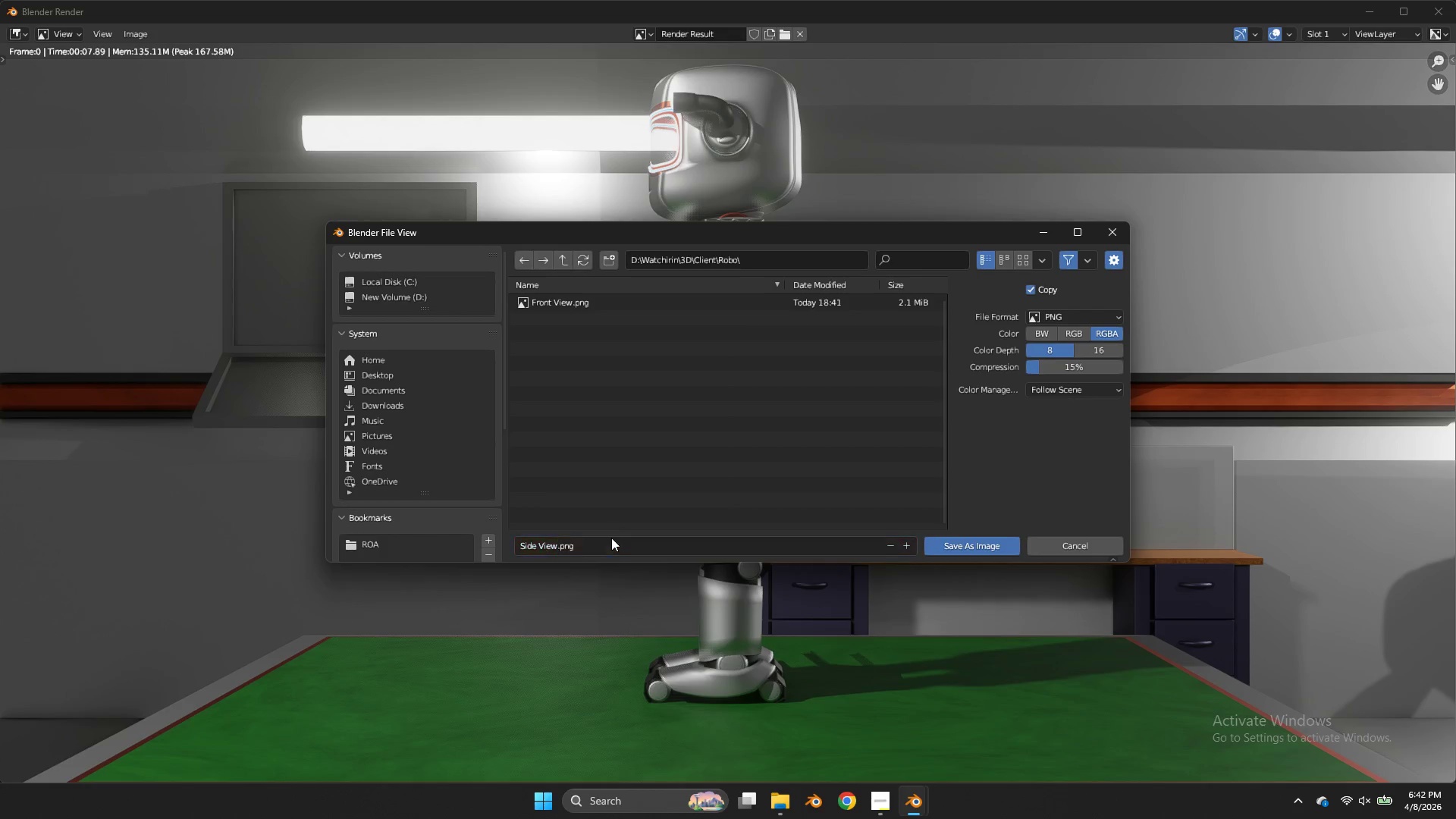 
key(Enter)
 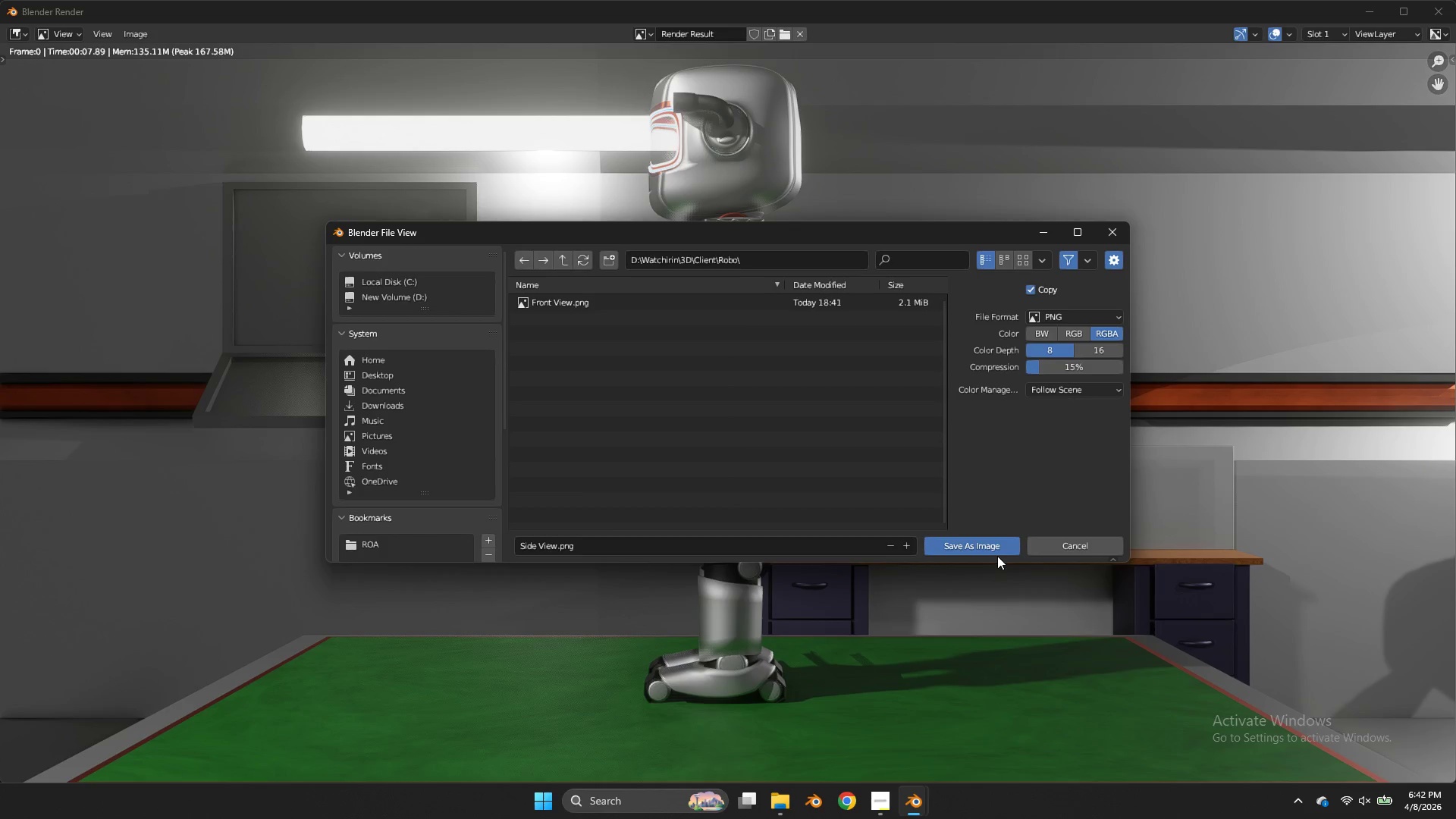 
double_click([993, 551])
 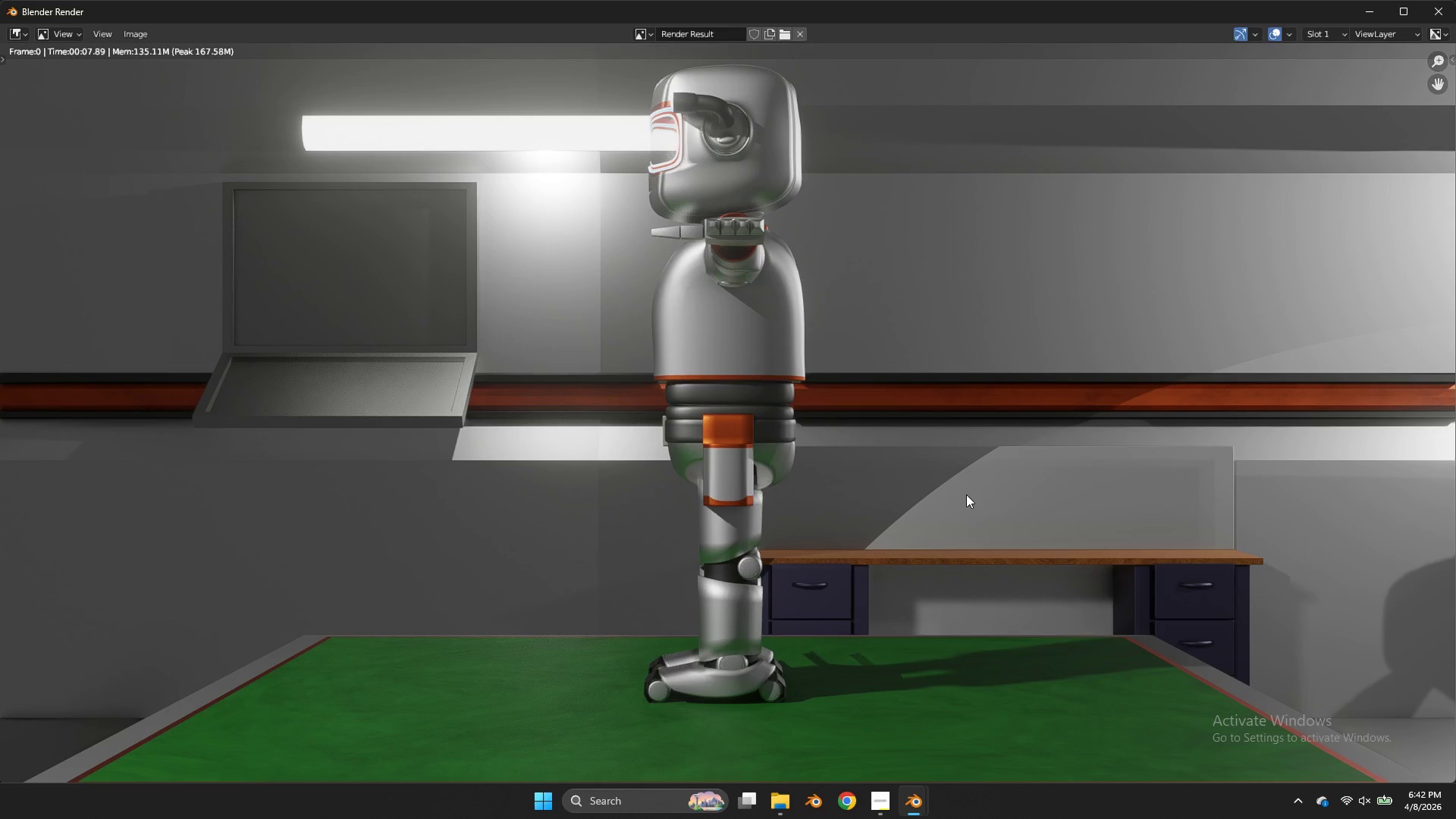 
wait(8.84)
 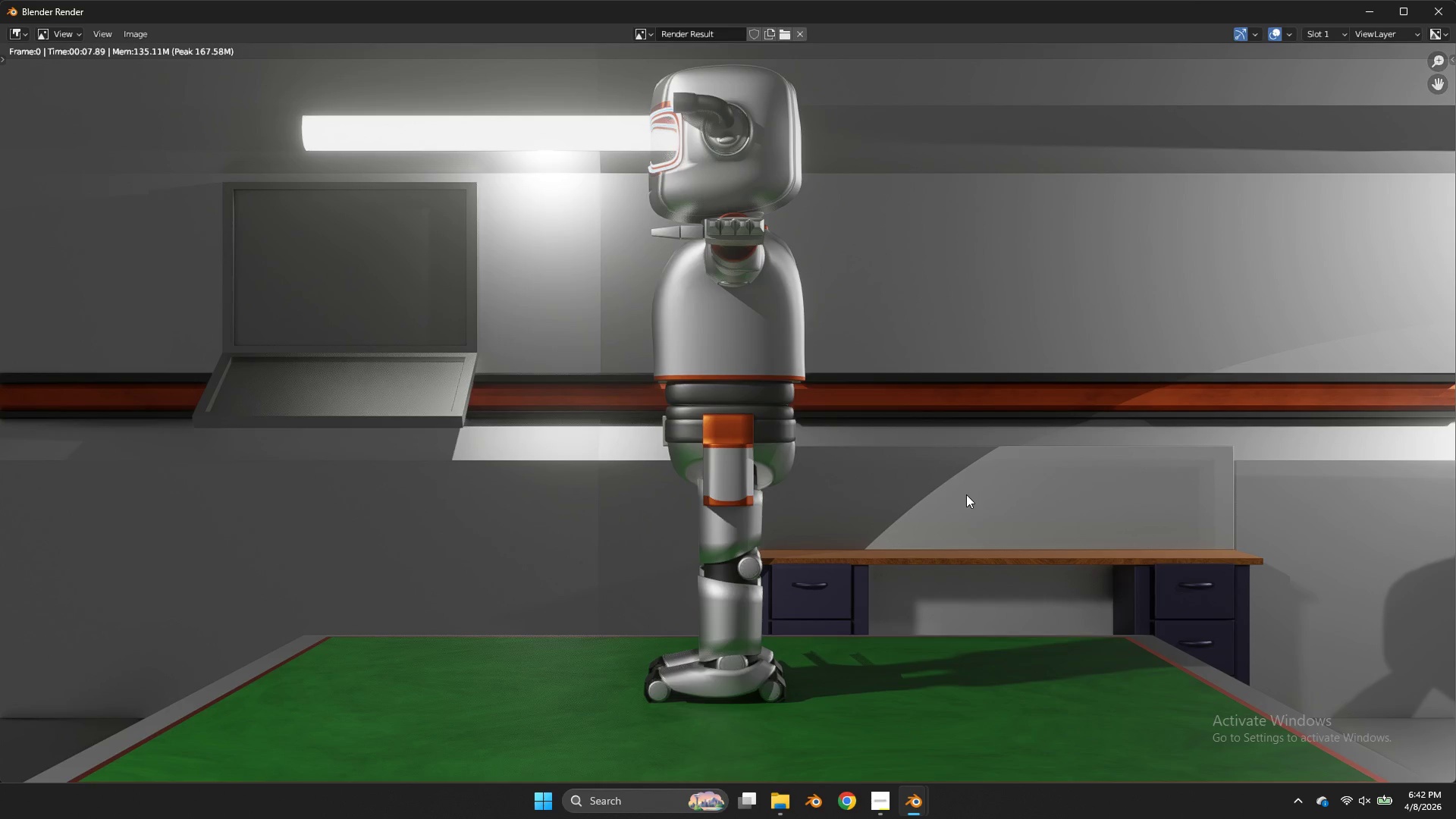 
left_click([1435, 11])
 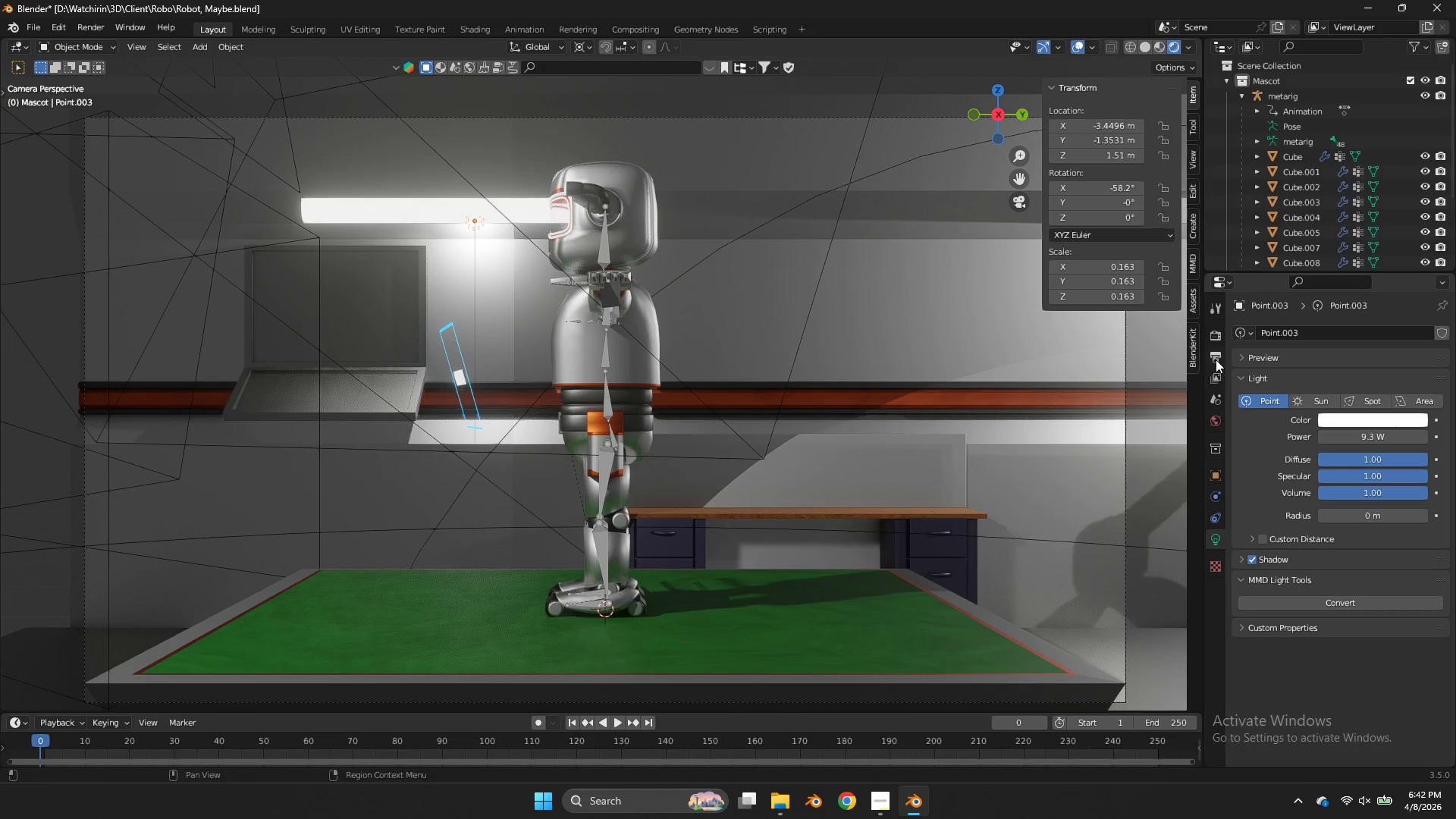 
double_click([1210, 377])
 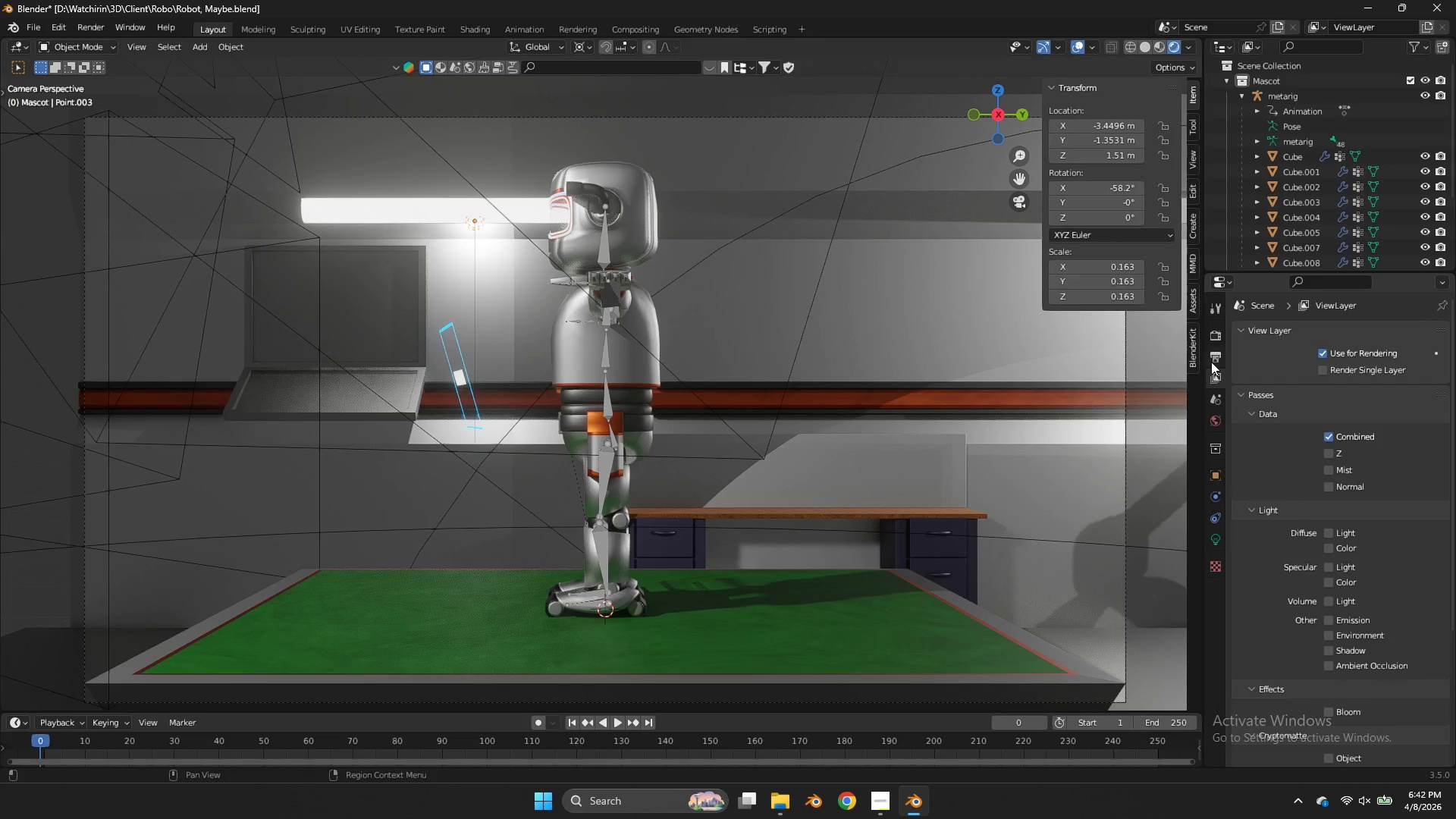 
triple_click([1211, 362])
 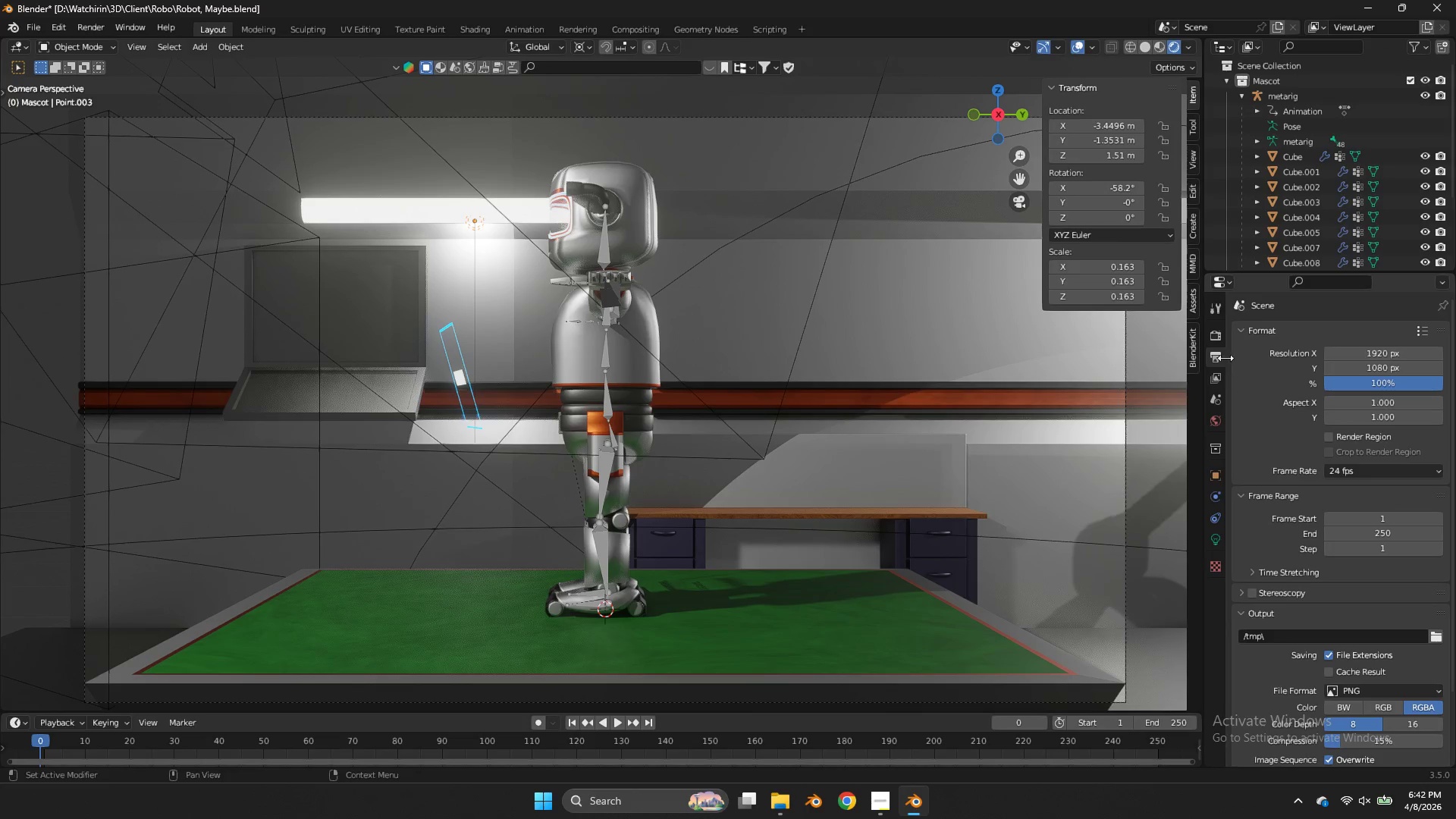 
left_click([1216, 340])
 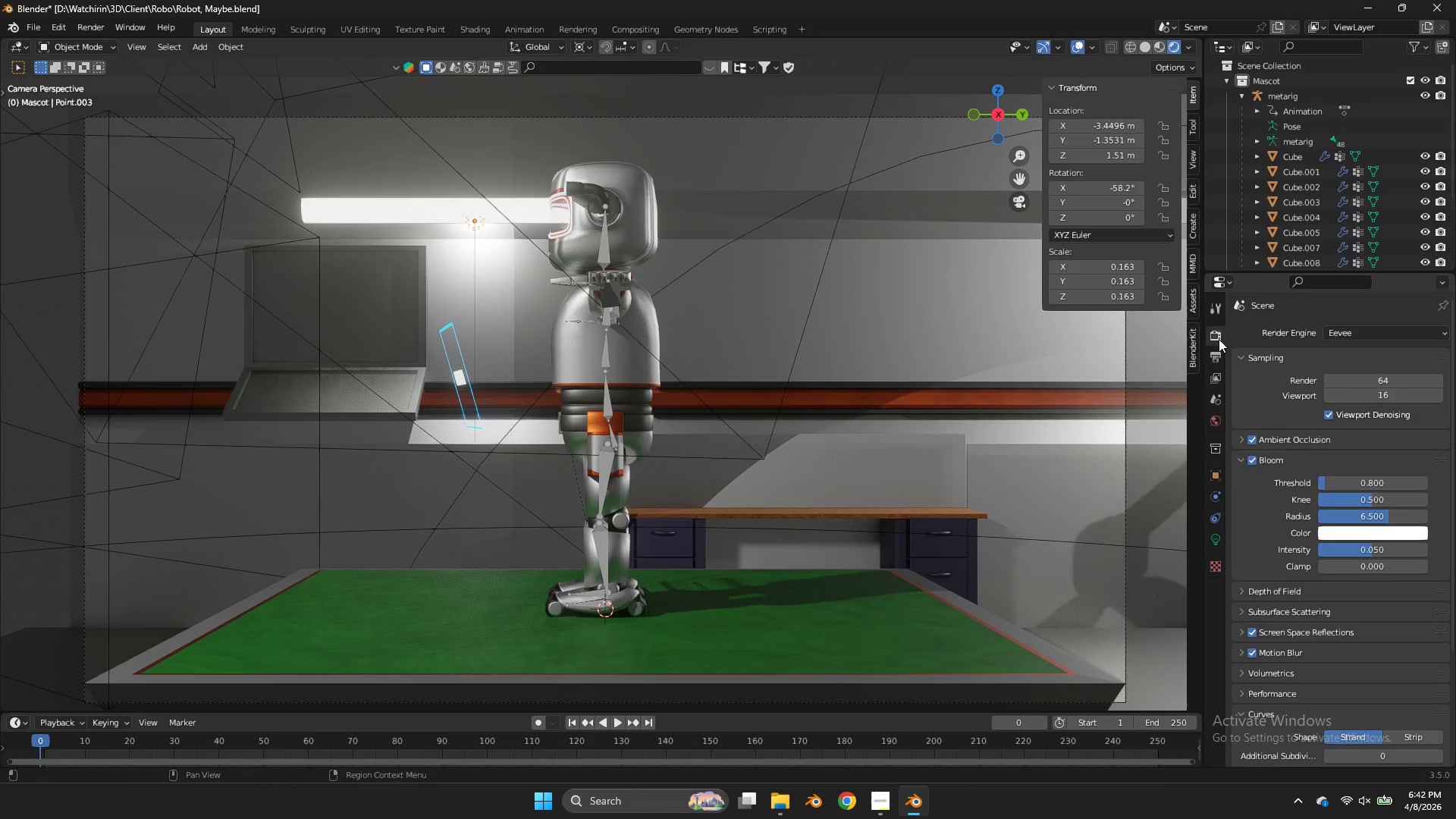 
left_click([1216, 374])
 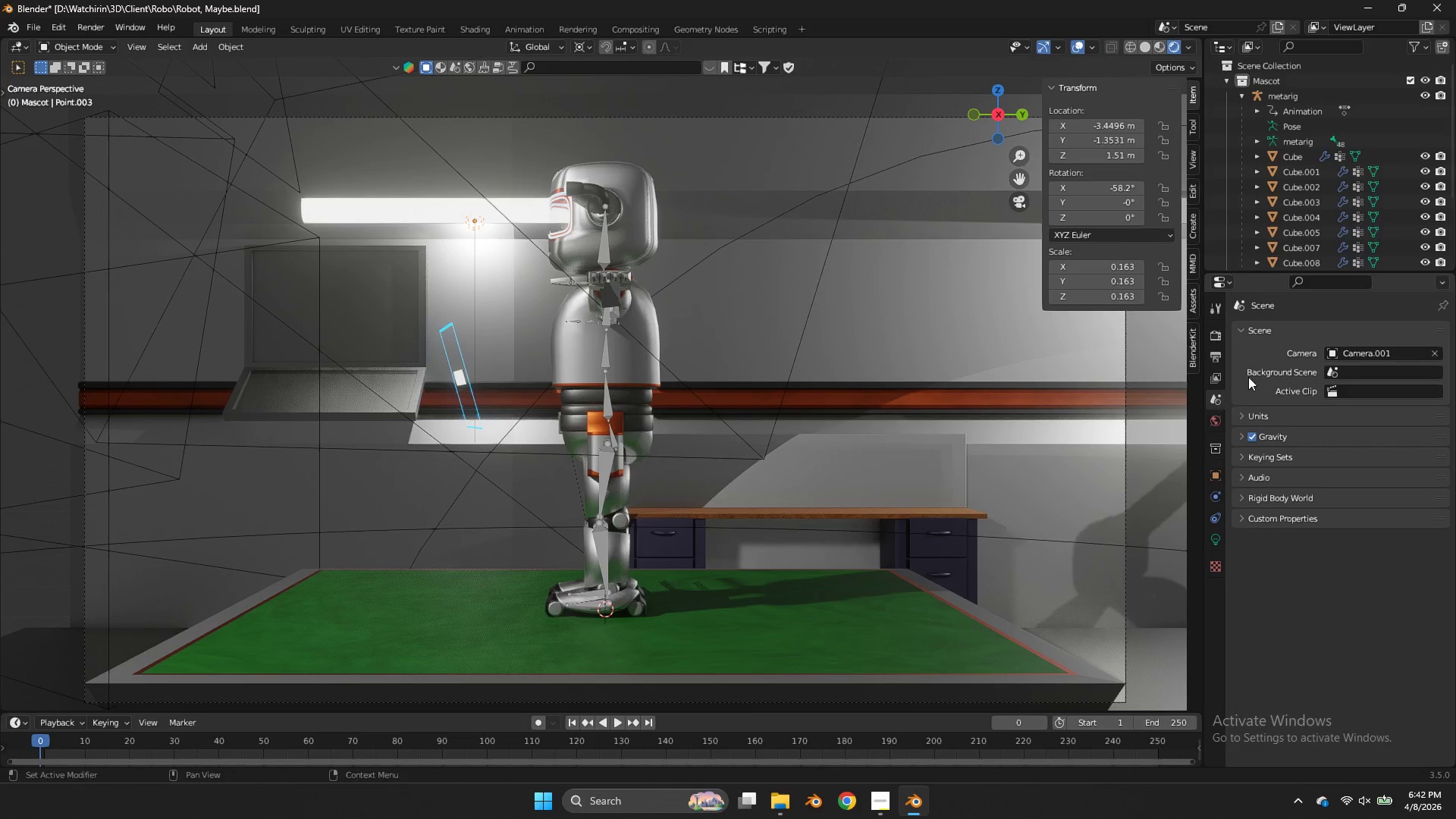 
double_click([1351, 356])
 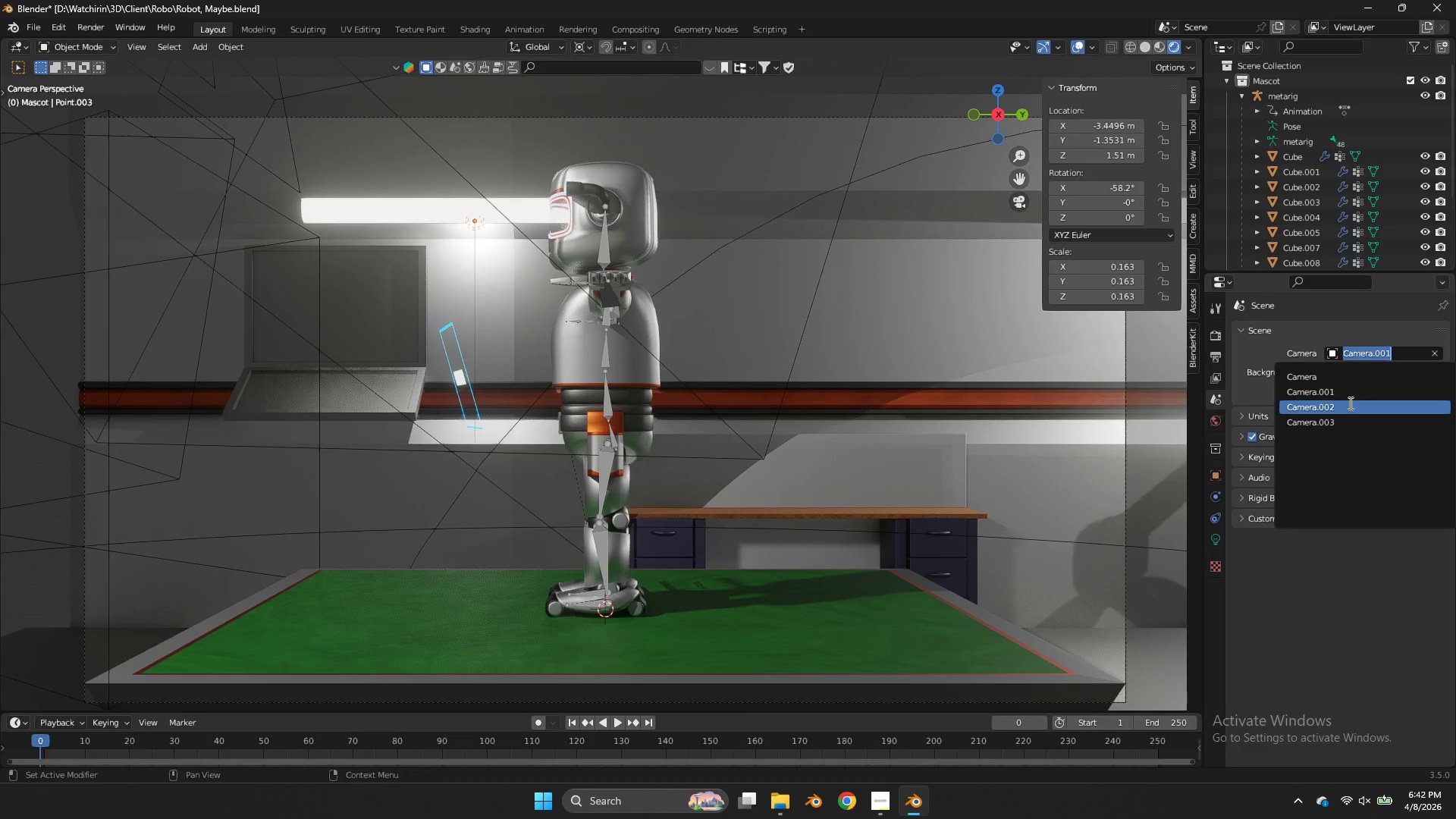 
left_click([1349, 403])
 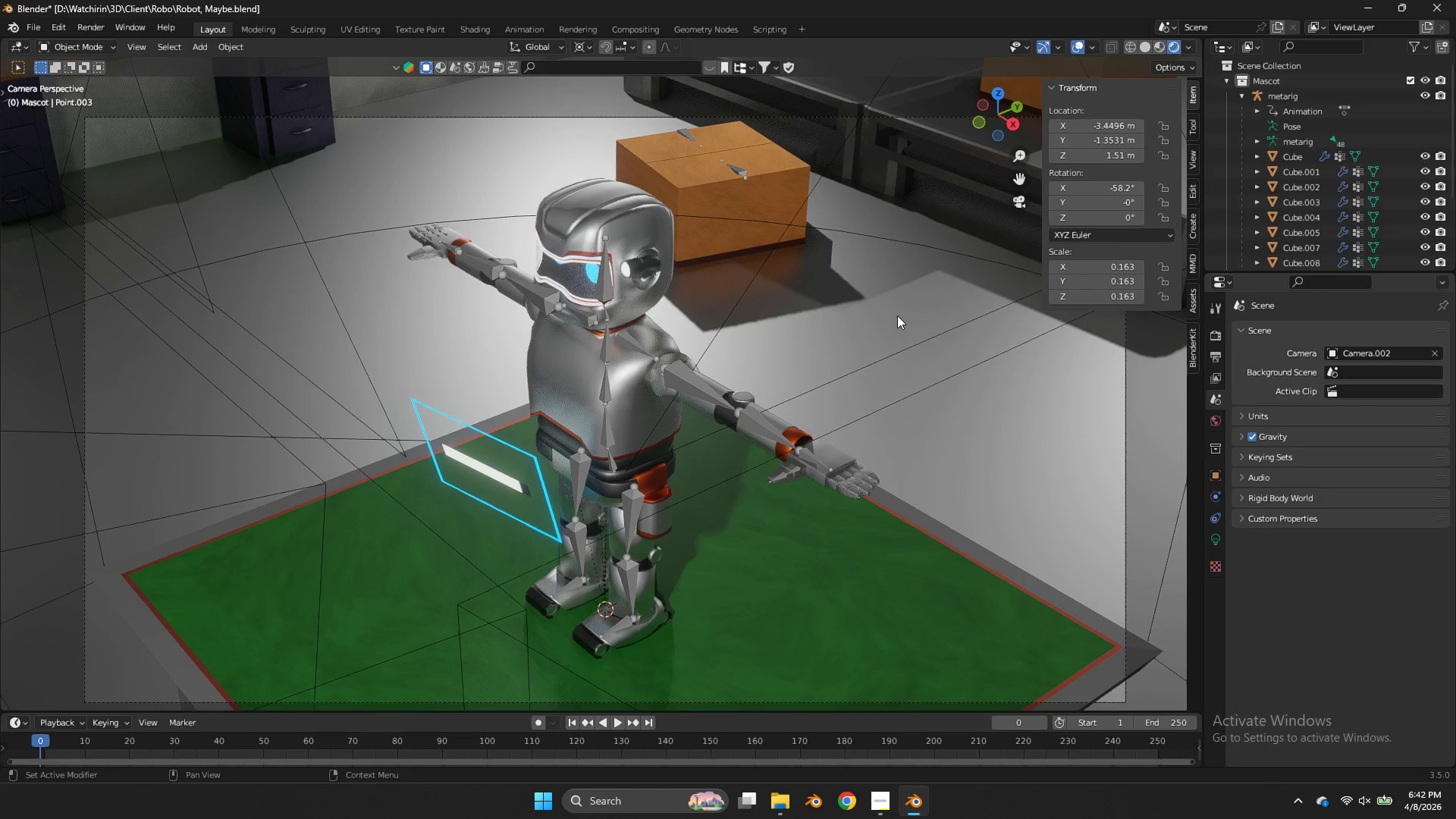 
scroll: coordinate [891, 301], scroll_direction: down, amount: 2.0
 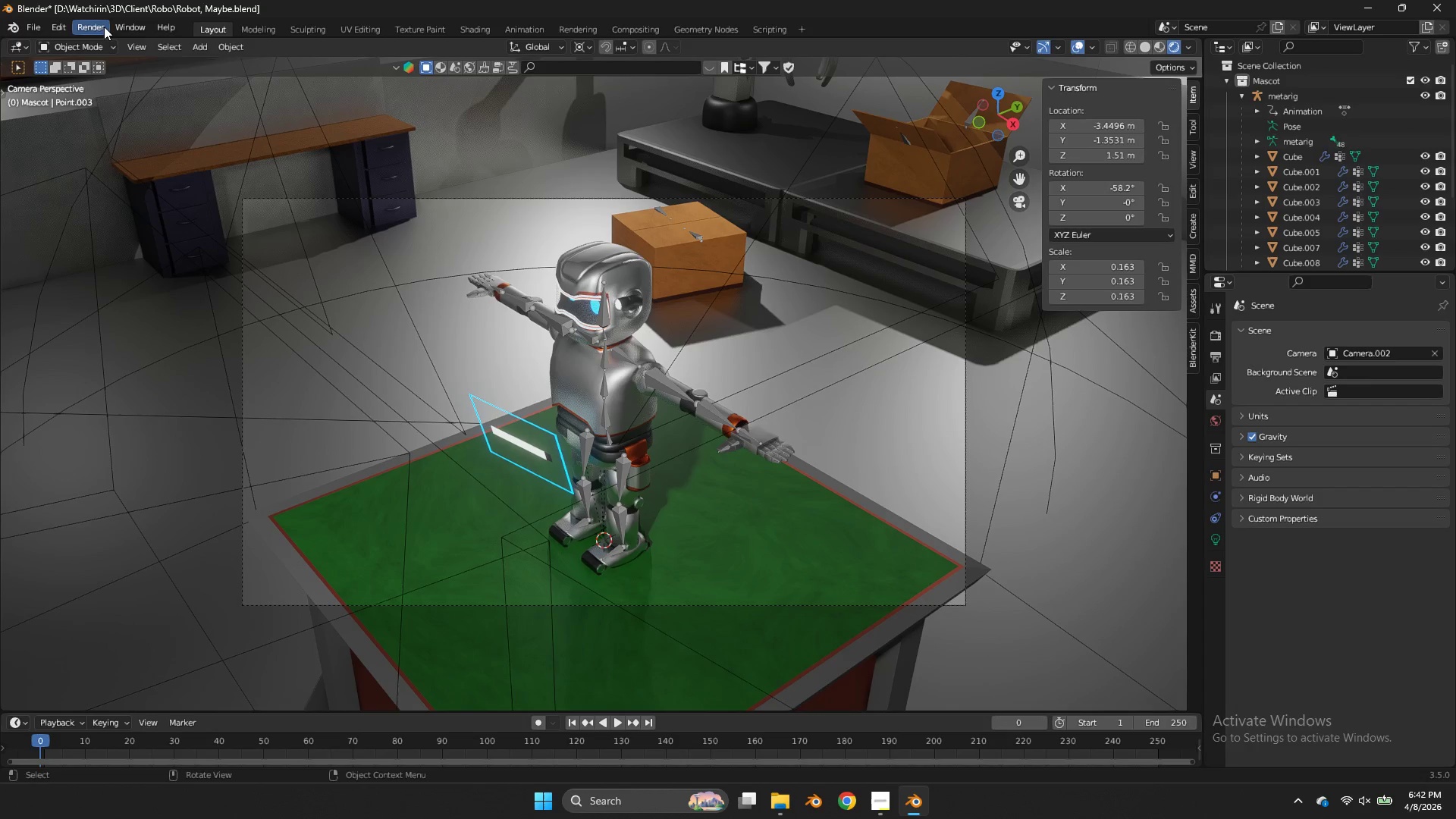 
double_click([112, 40])
 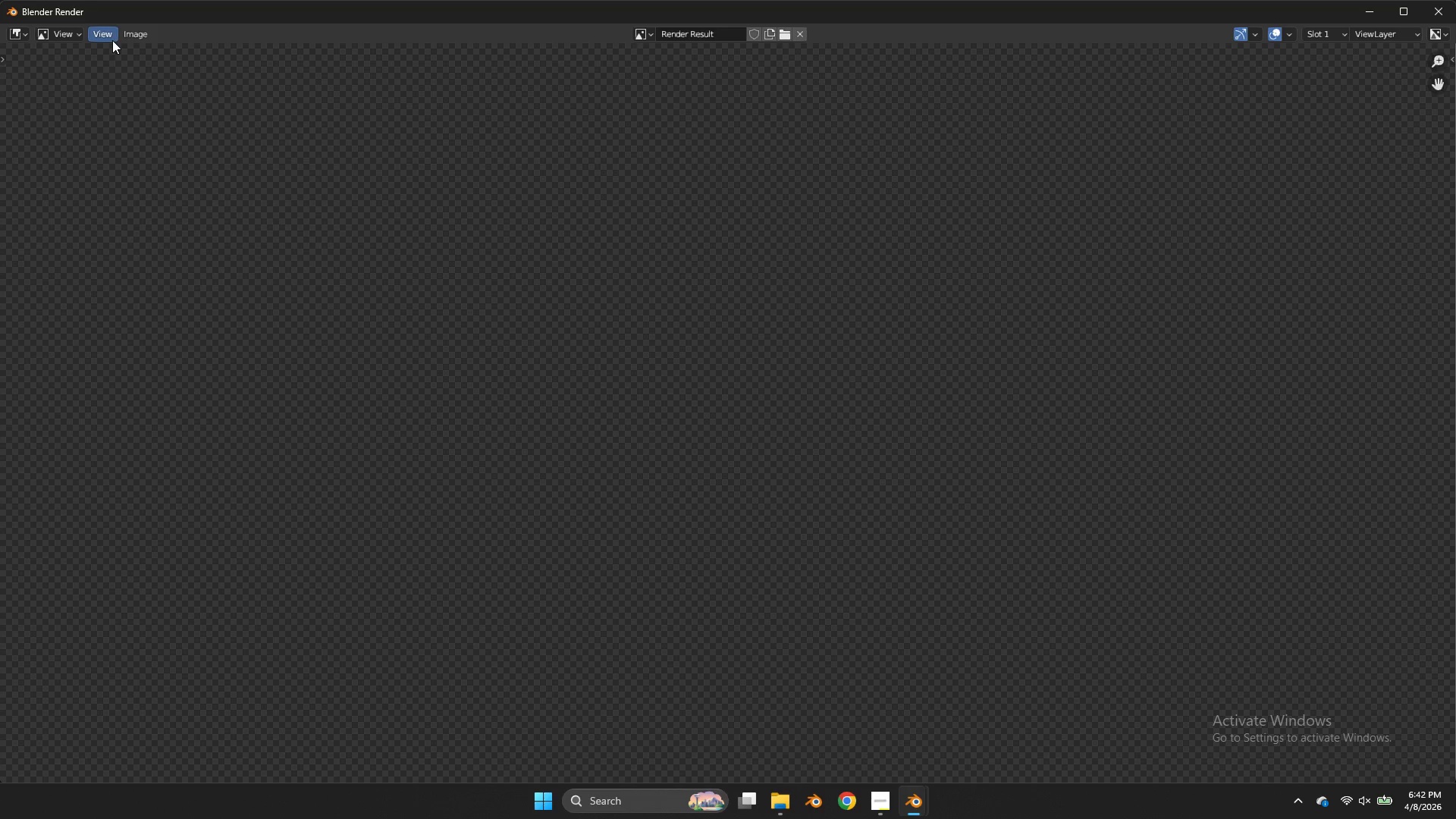 
wait(12.55)
 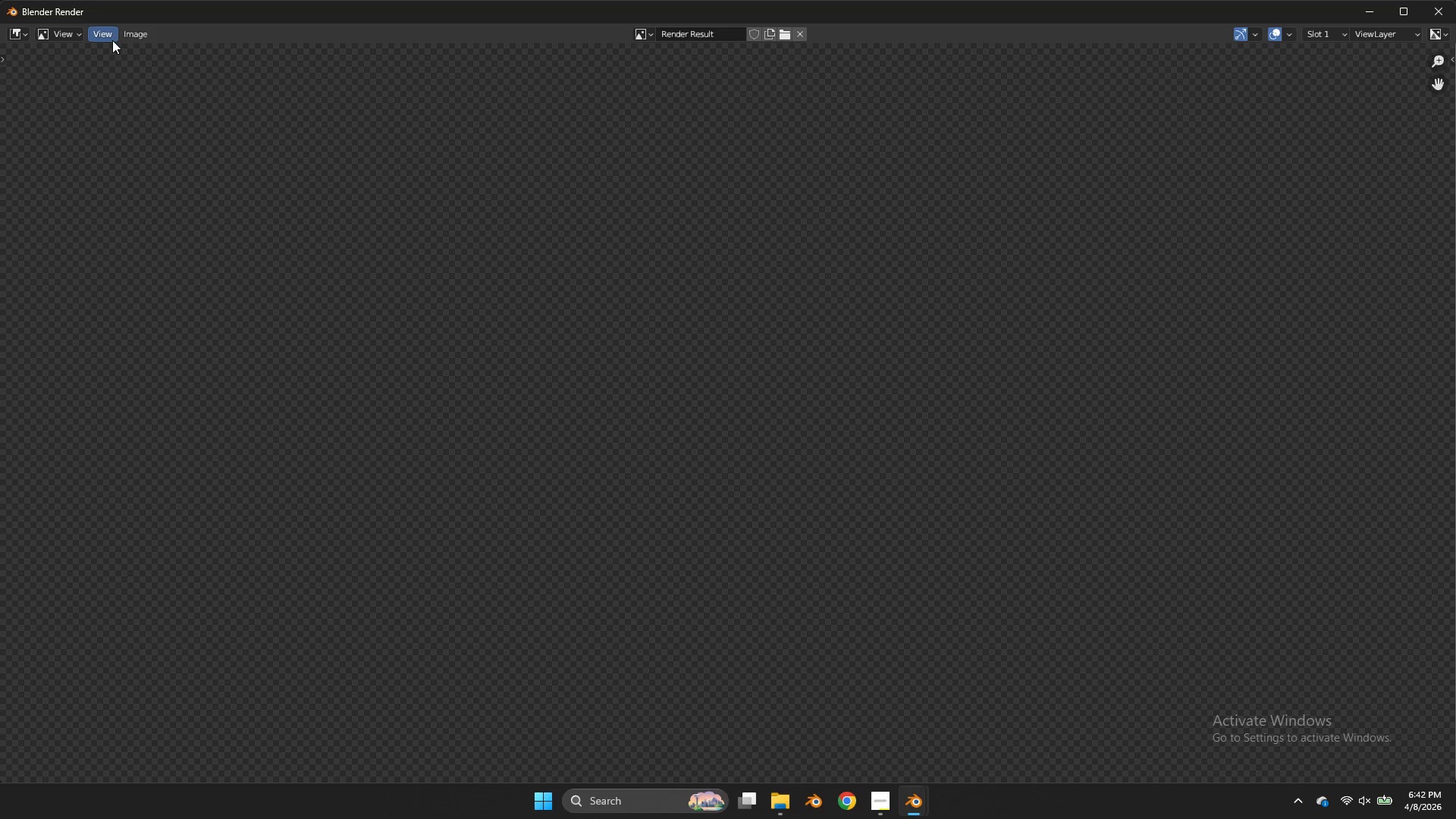 
left_click([145, 27])
 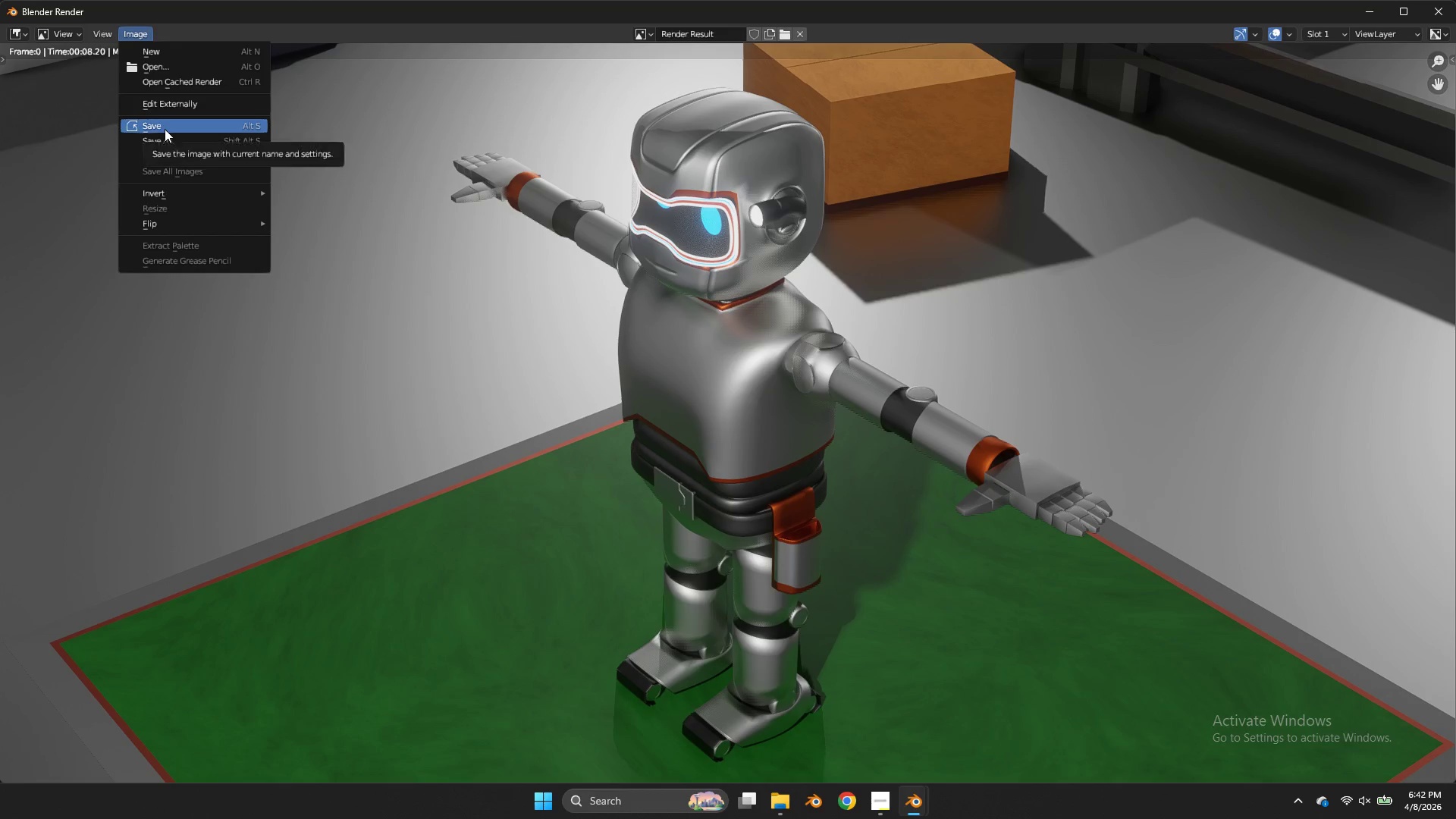 
left_click([171, 136])
 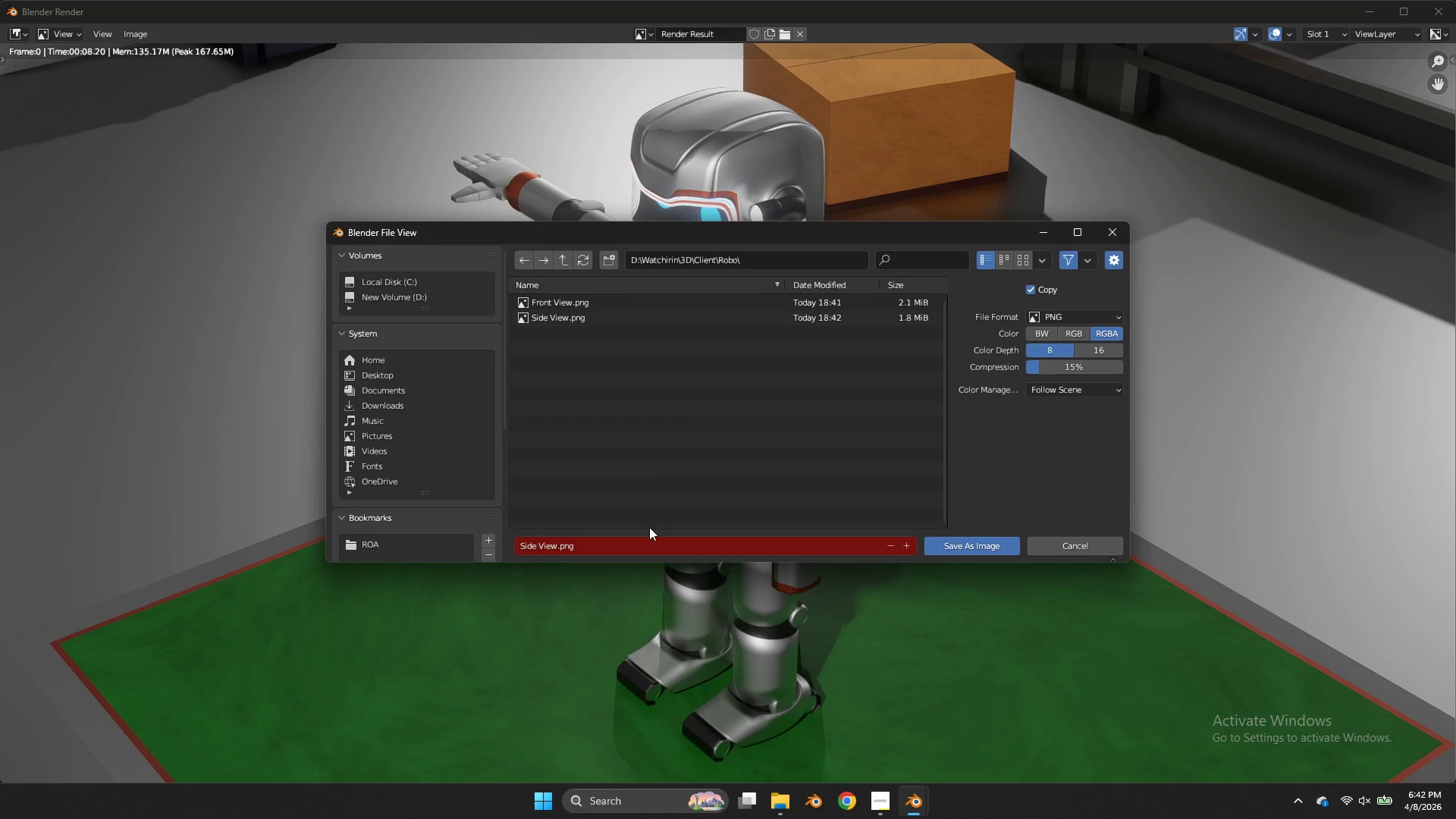 
left_click([641, 546])
 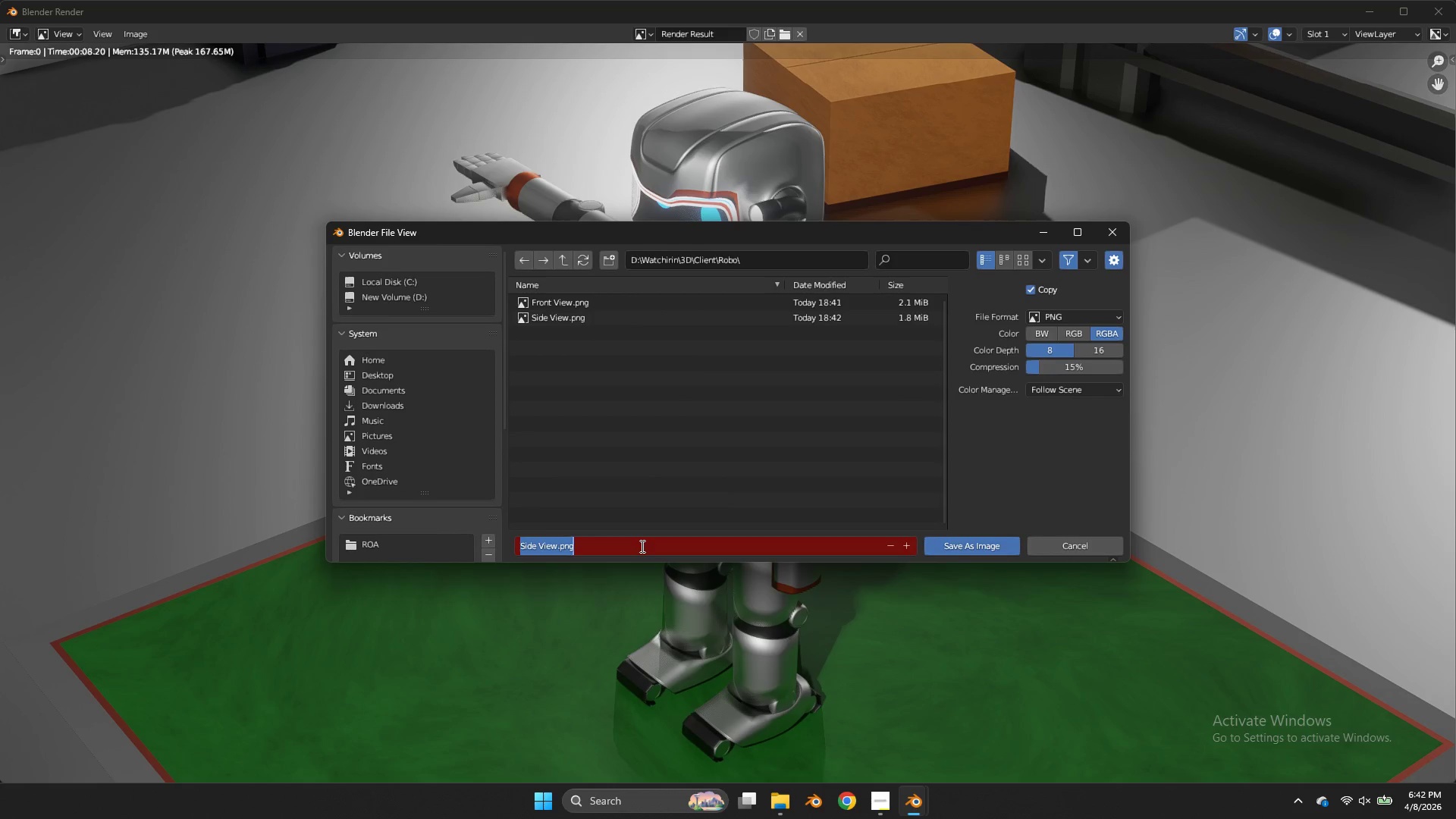 
type(3/4 Perspective View)
 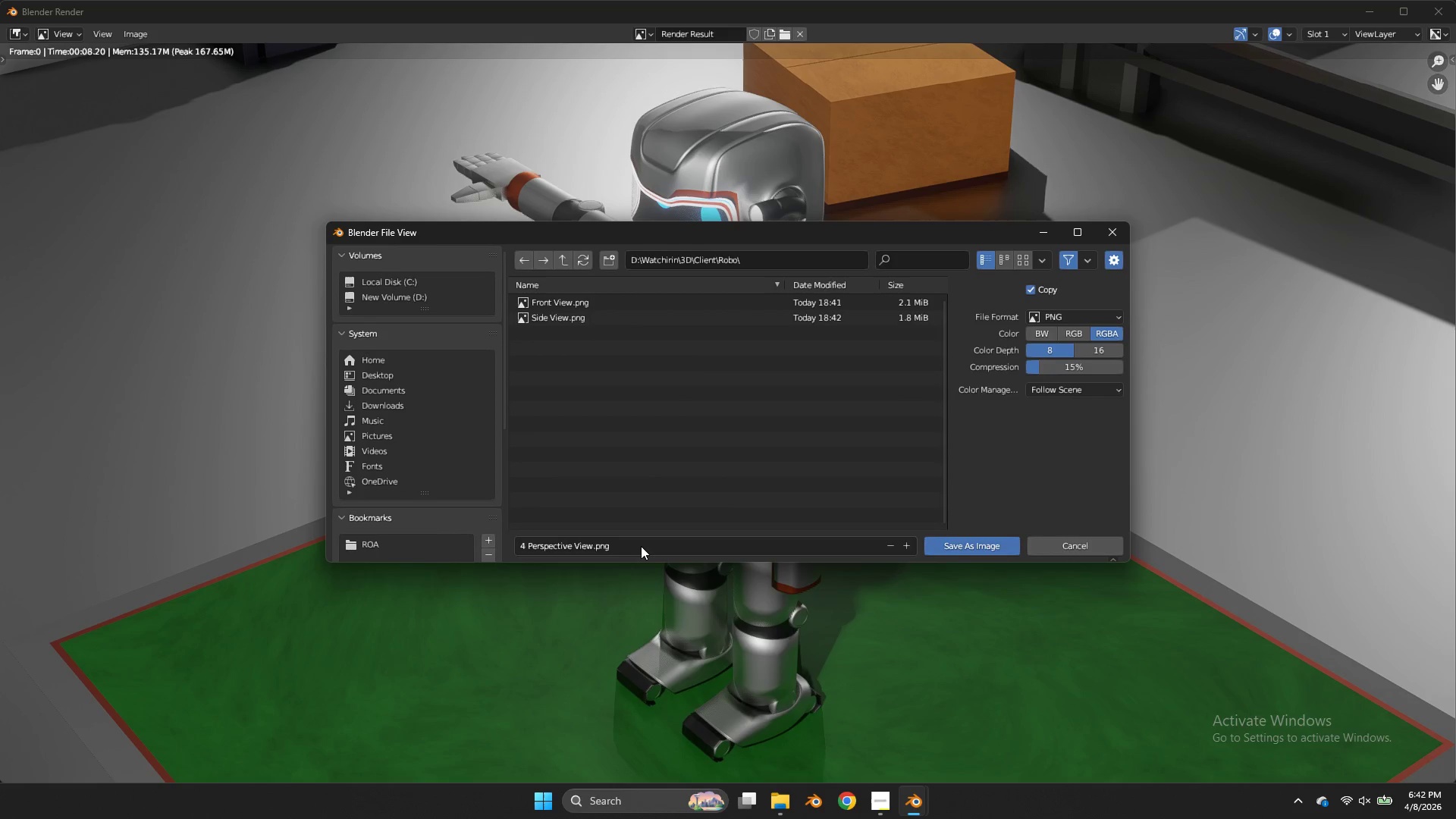 
key(Enter)
 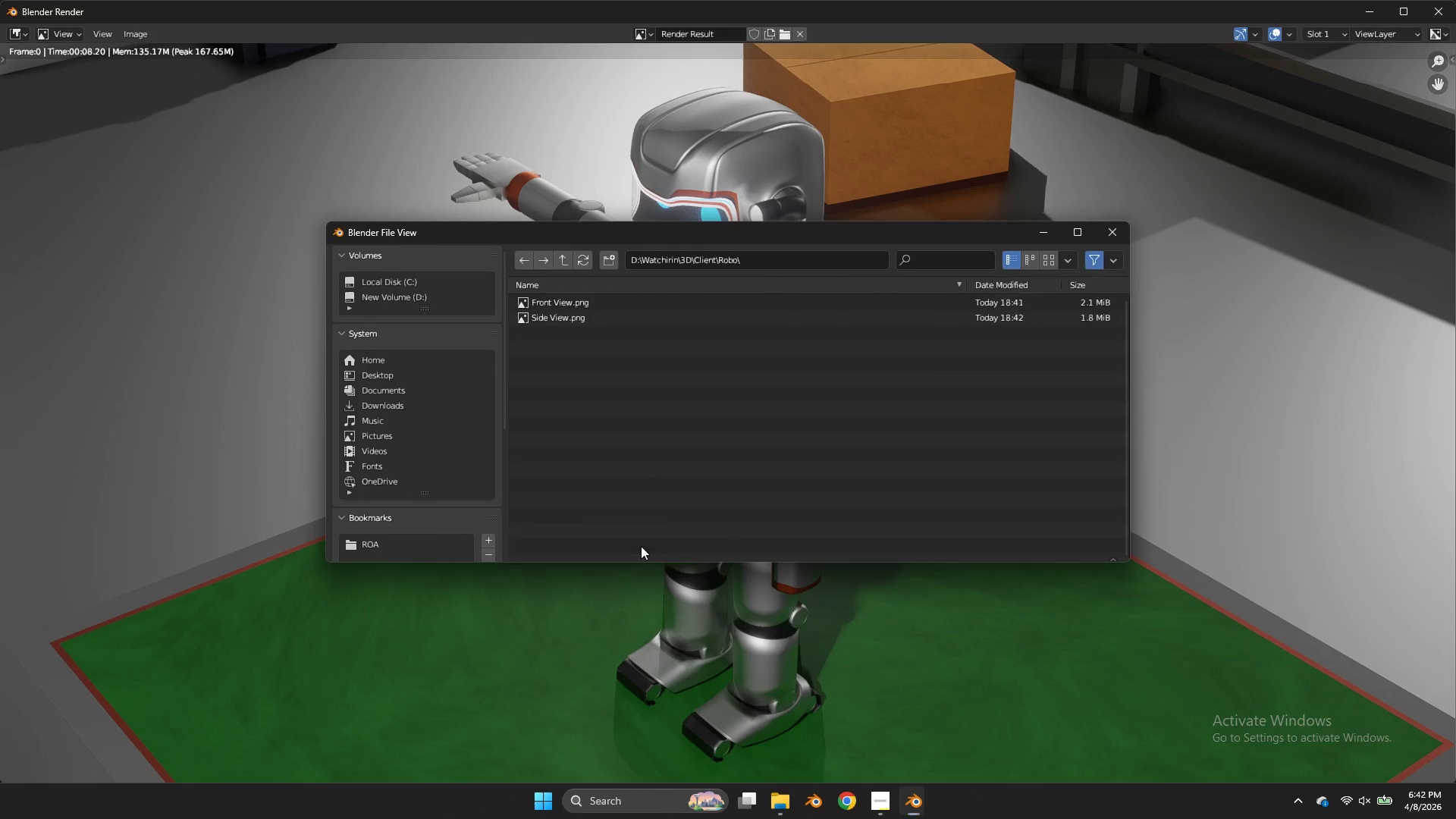 
key(Enter)
 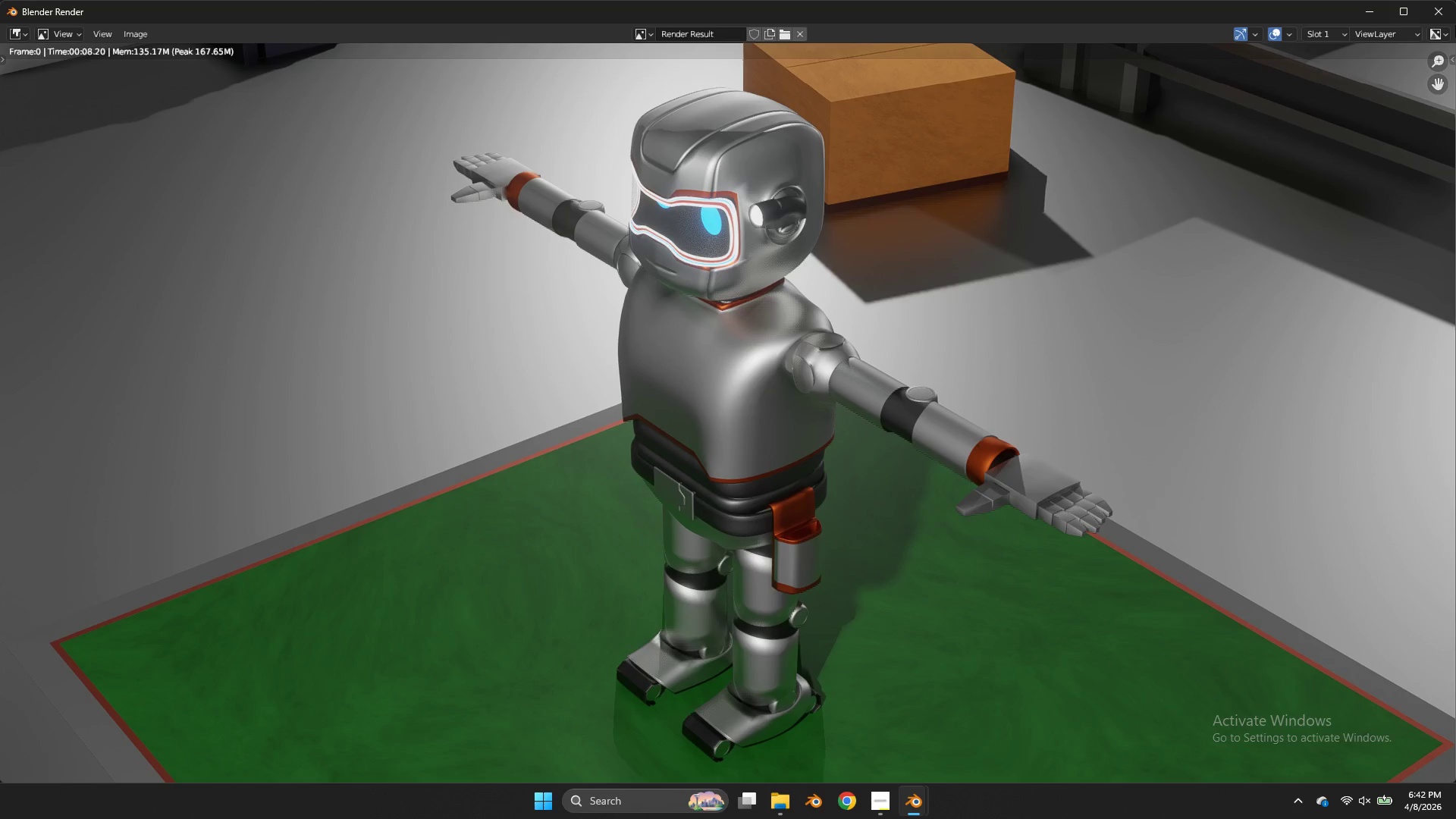 
left_click([1445, 15])
 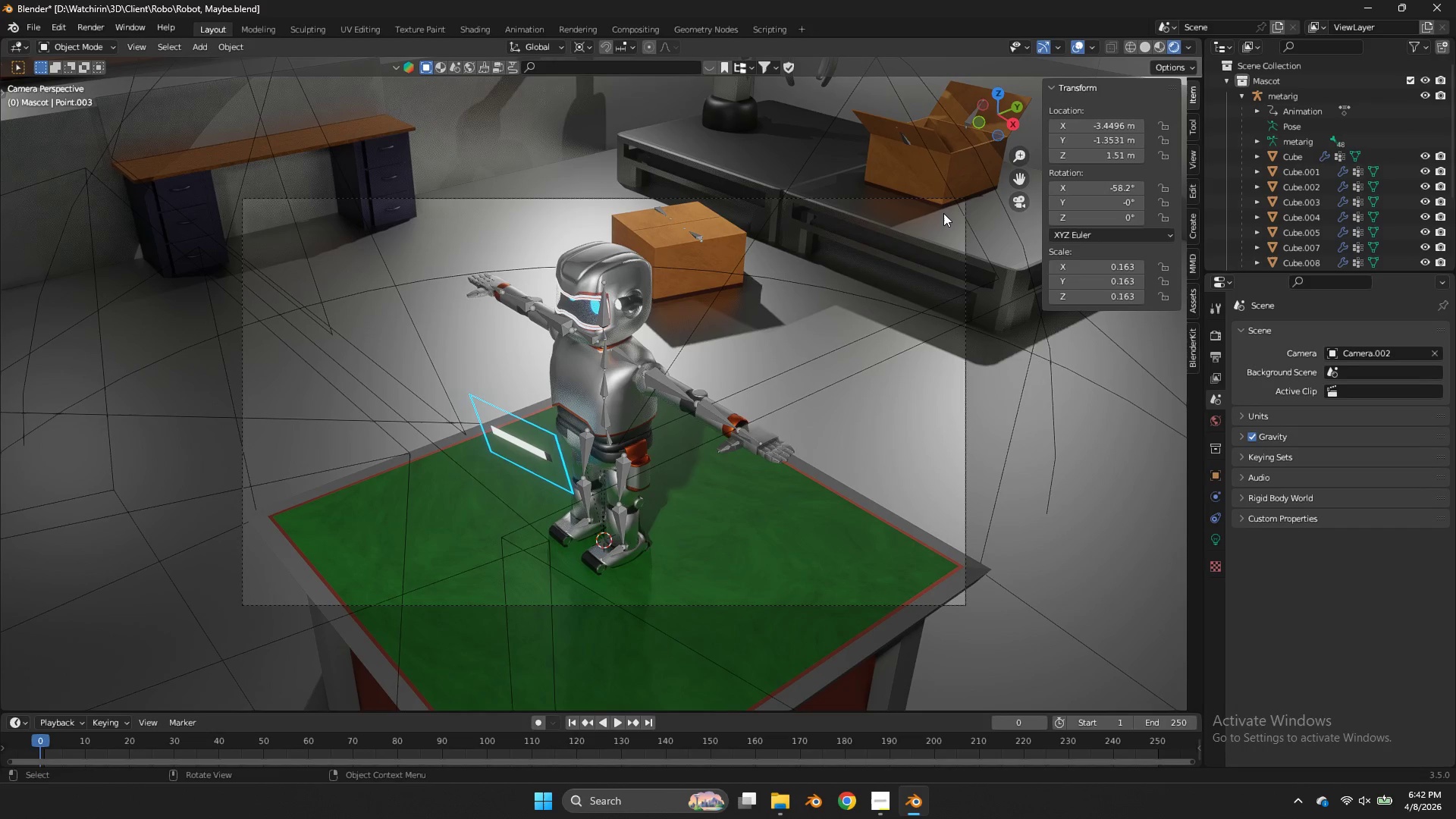 
left_click([947, 194])
 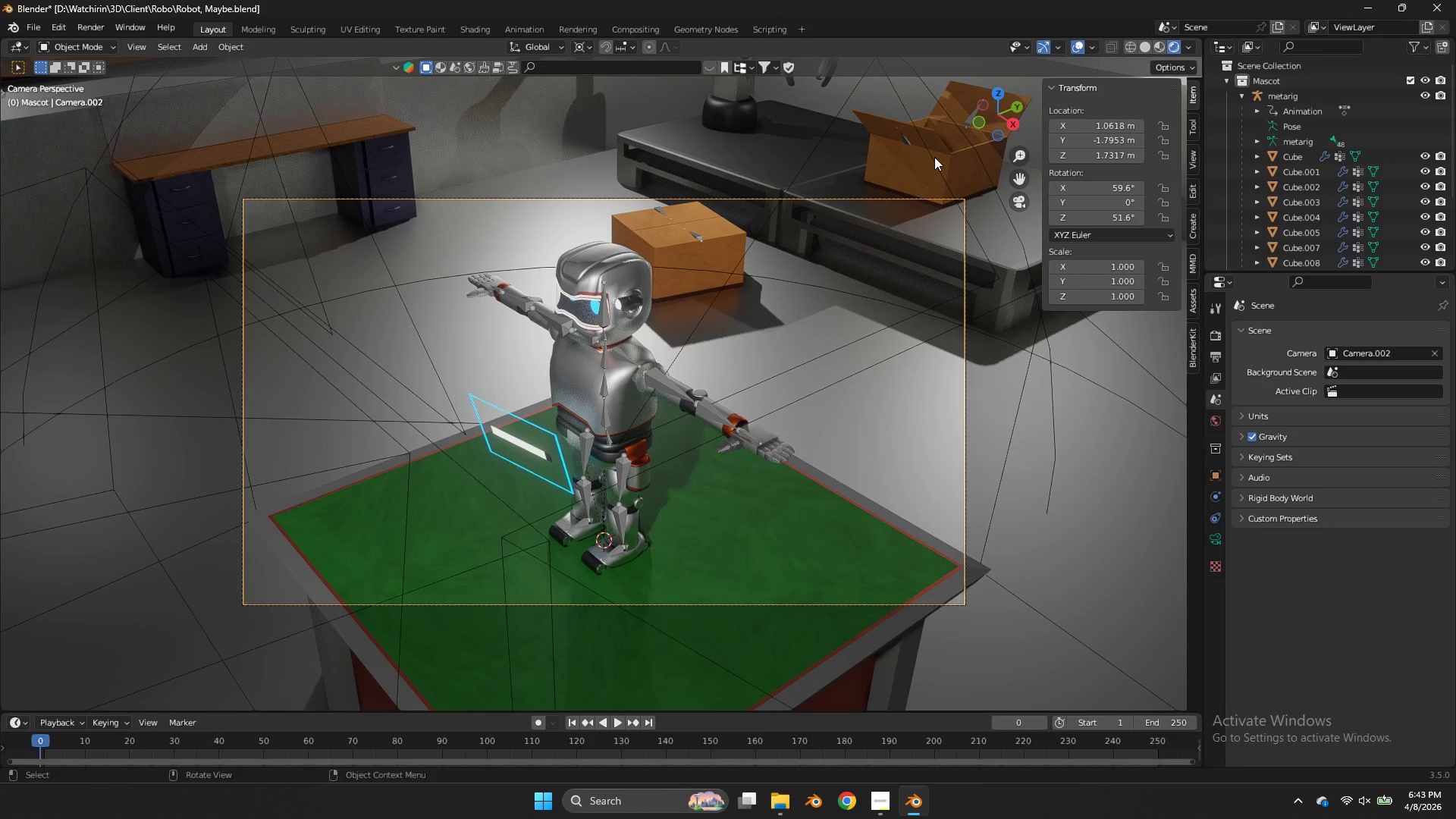 
key(Shift+ShiftLeft)
 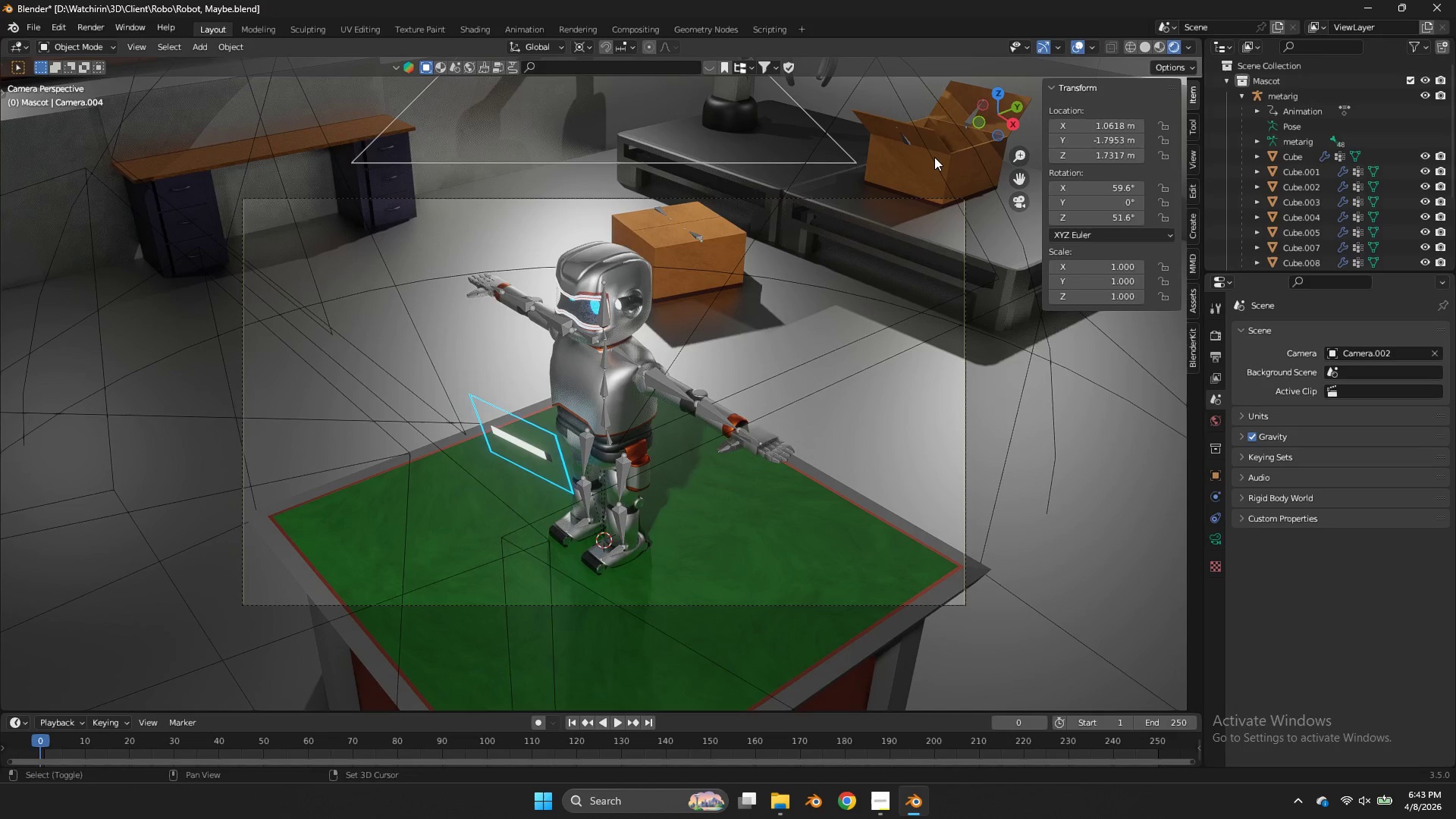 
key(Shift+D)
 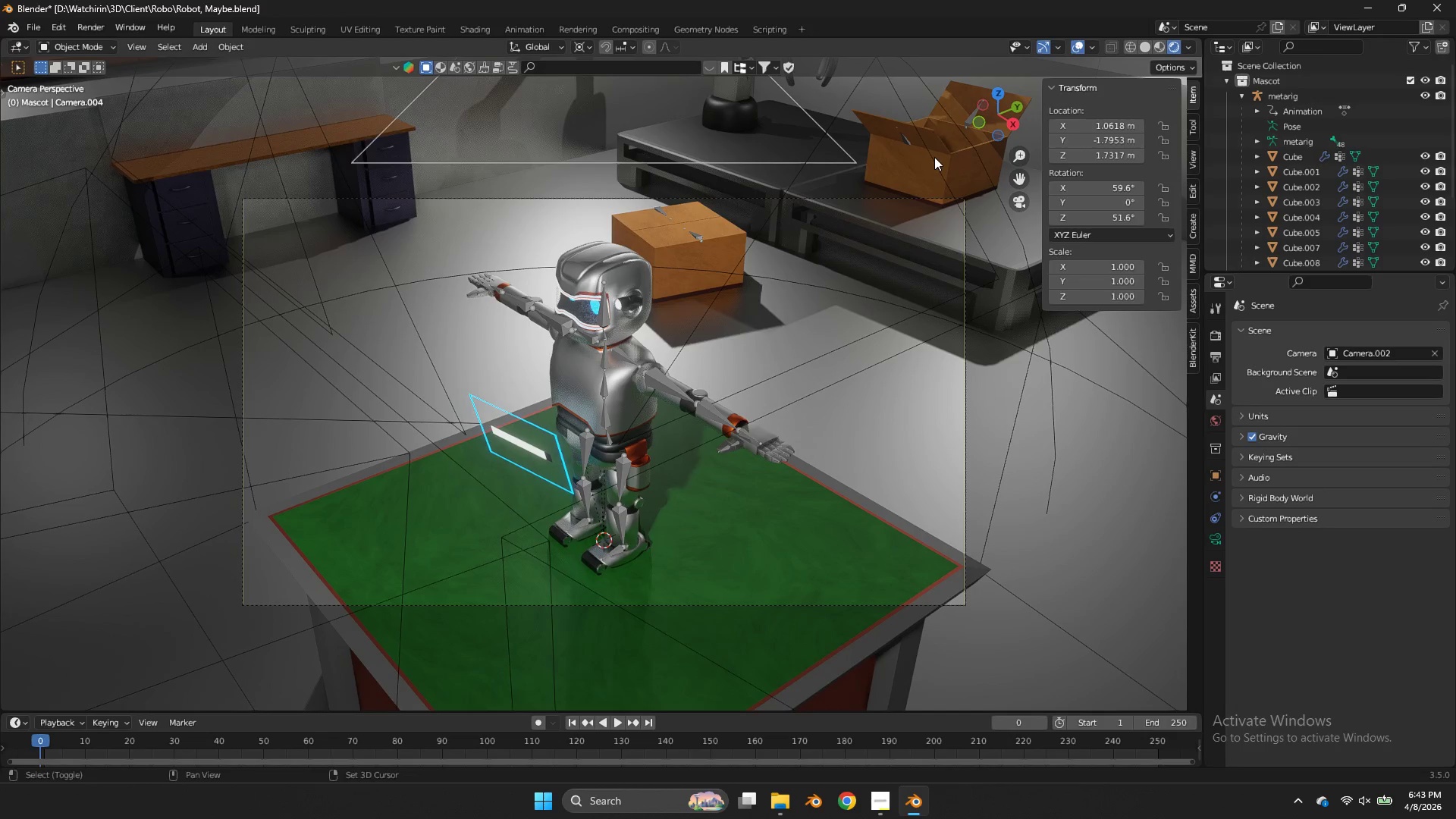 
right_click([934, 157])
 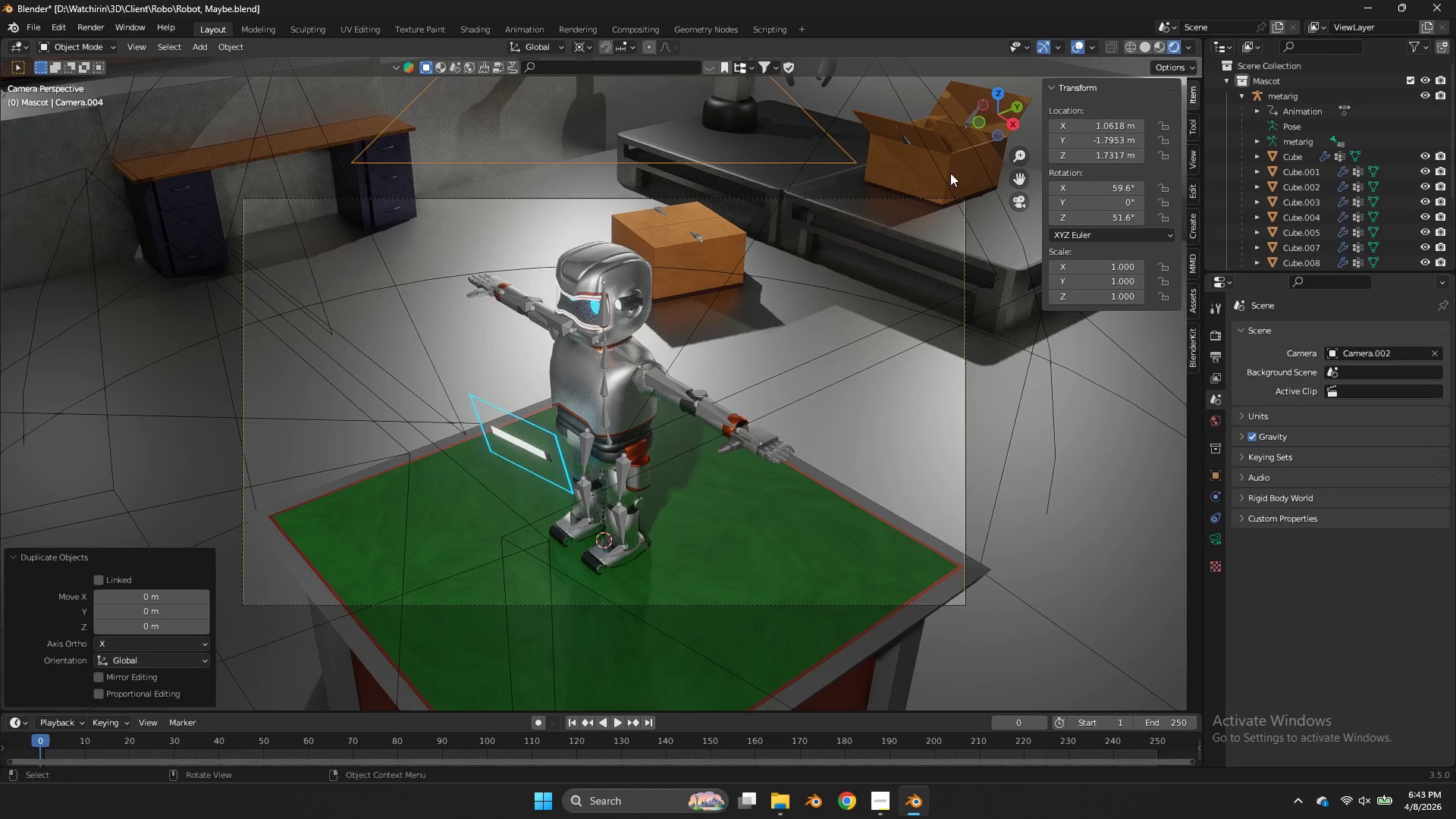 
type(rz)
 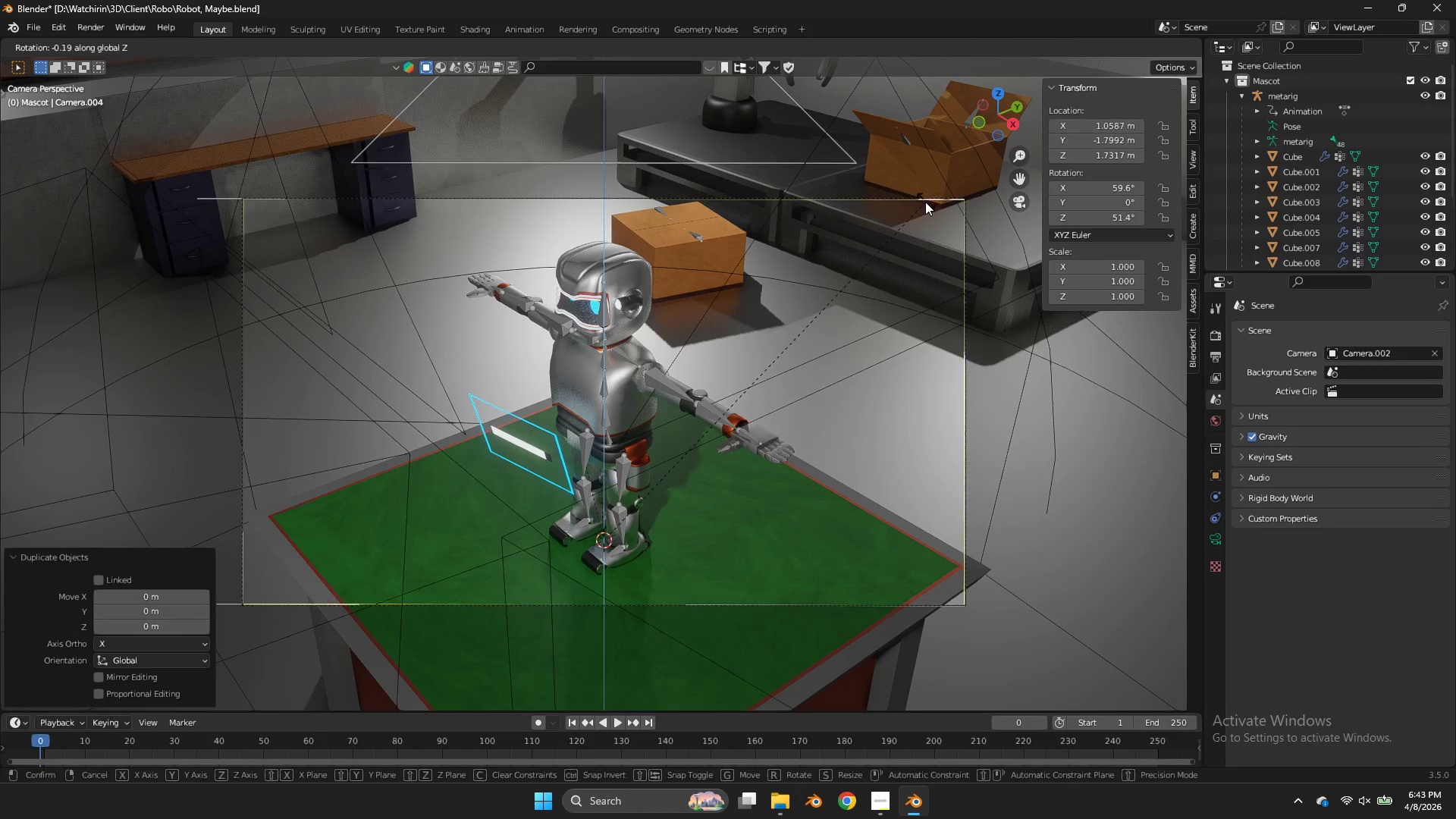 
right_click([925, 203])
 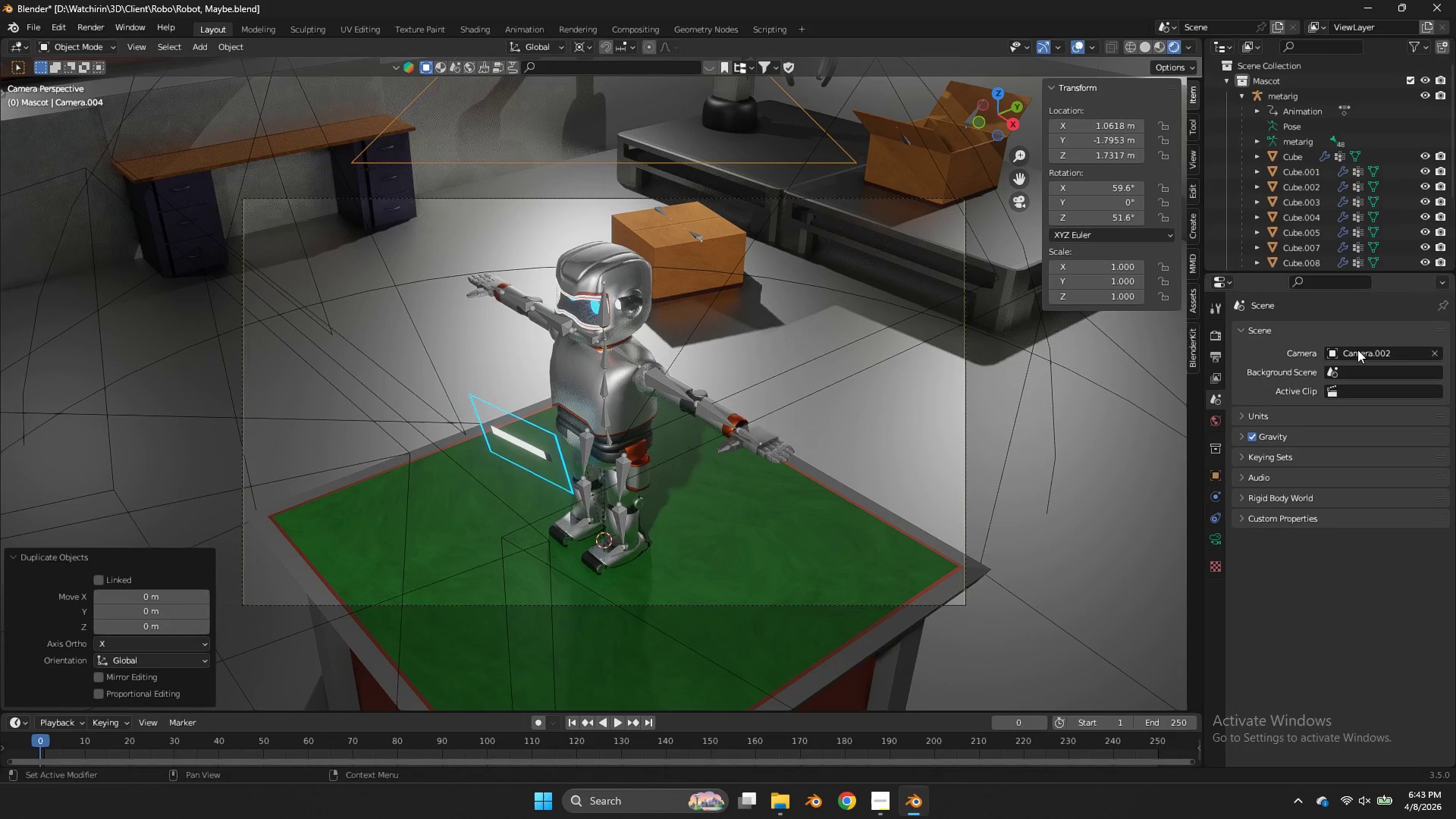 
left_click([1358, 350])
 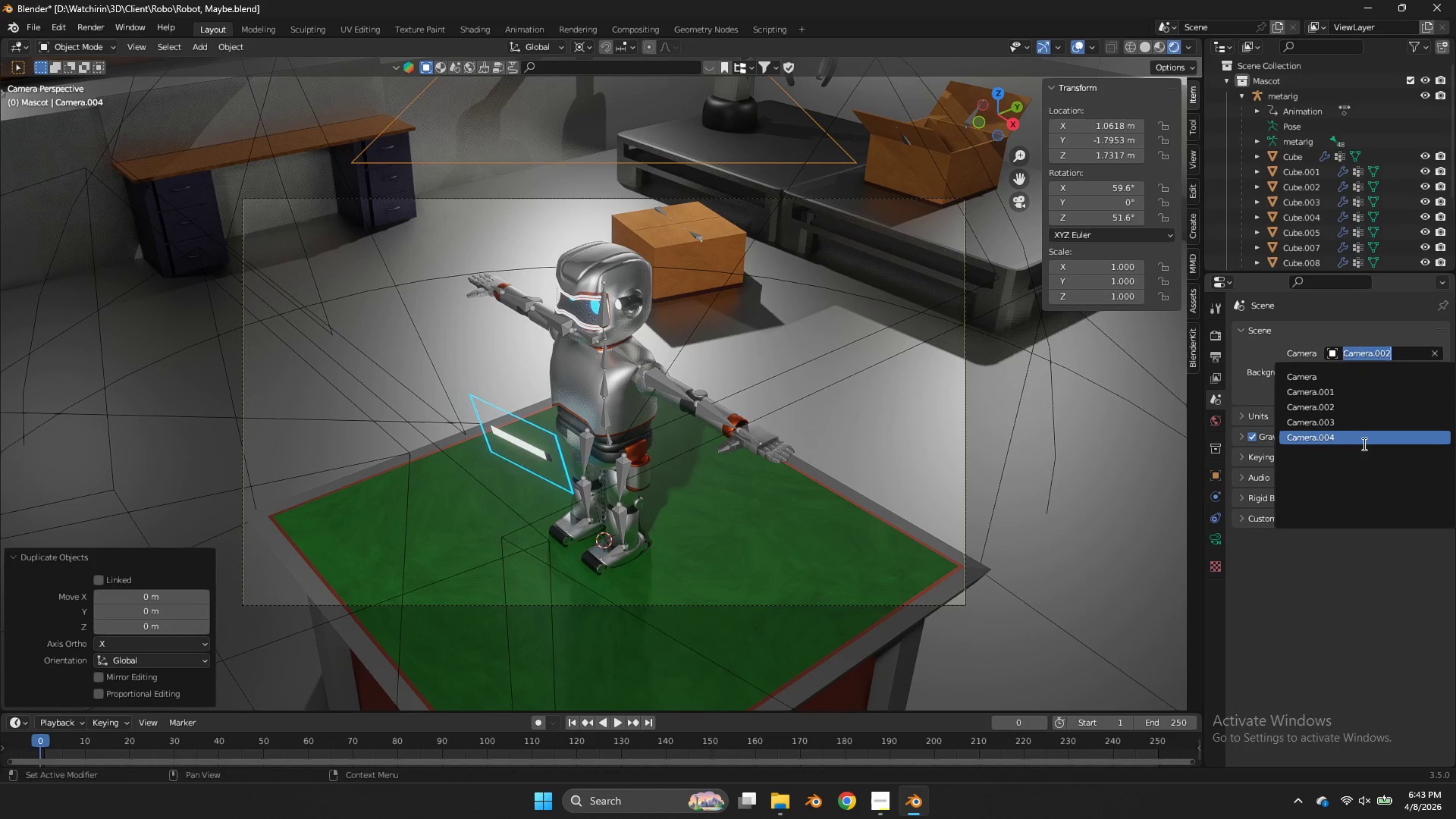 
left_click([1360, 442])
 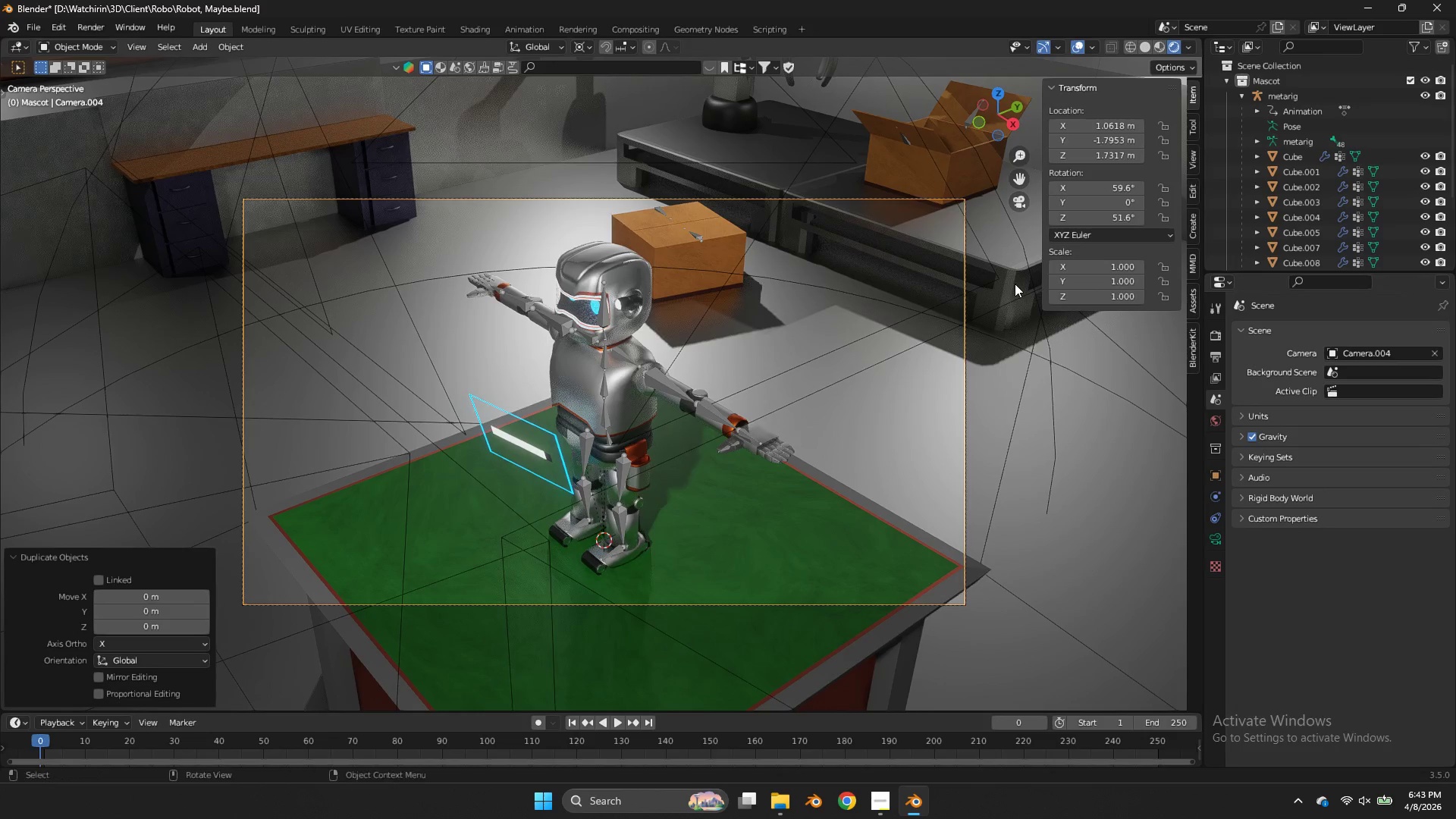 
type(rz)